 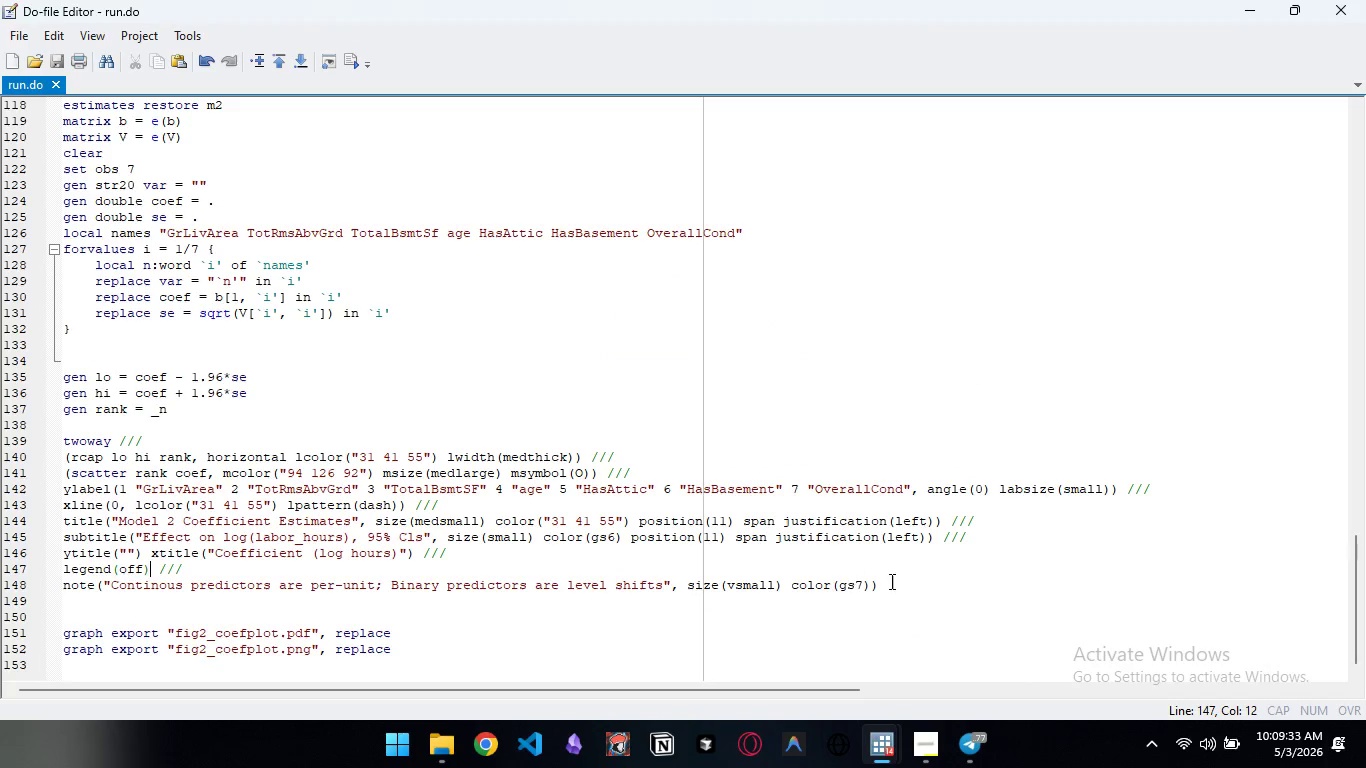 
left_click([897, 584])
 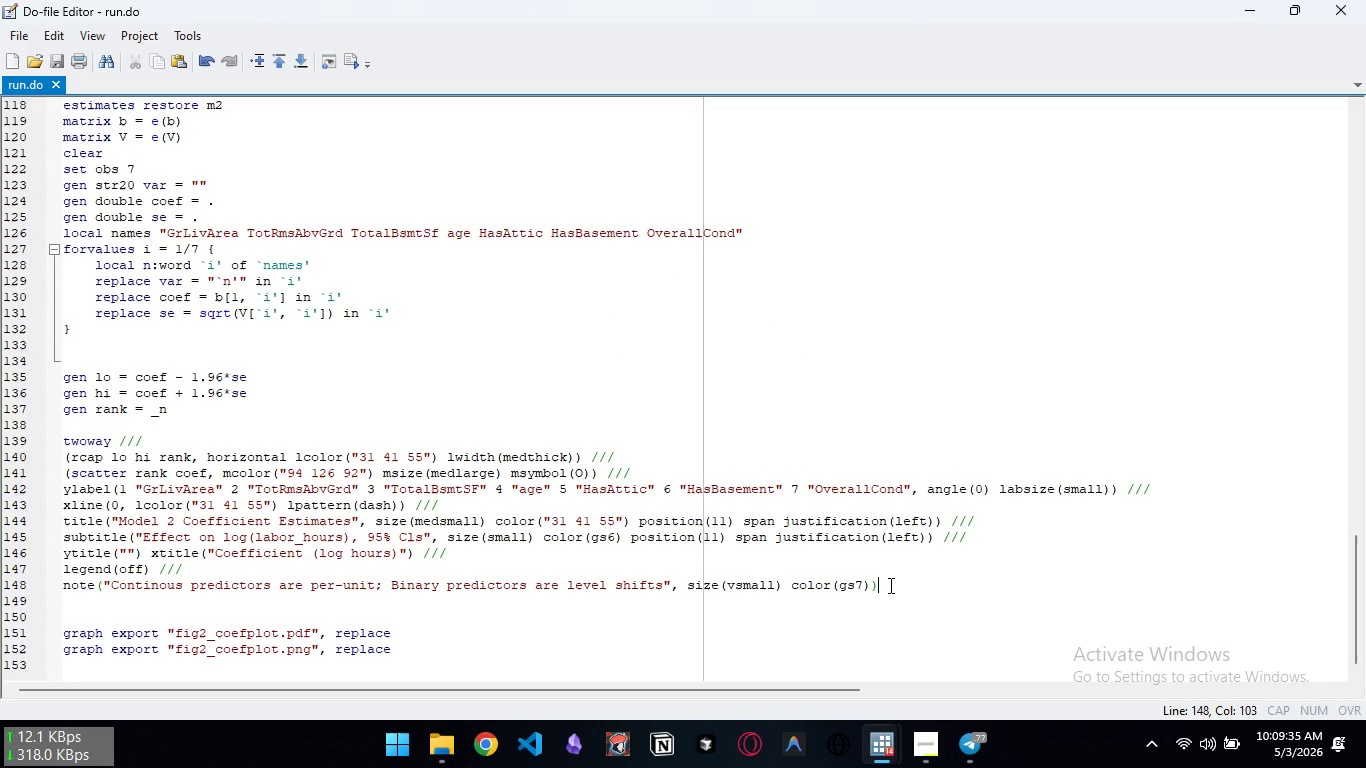 
left_click_drag(start_coordinate=[889, 585], to_coordinate=[54, 583])
 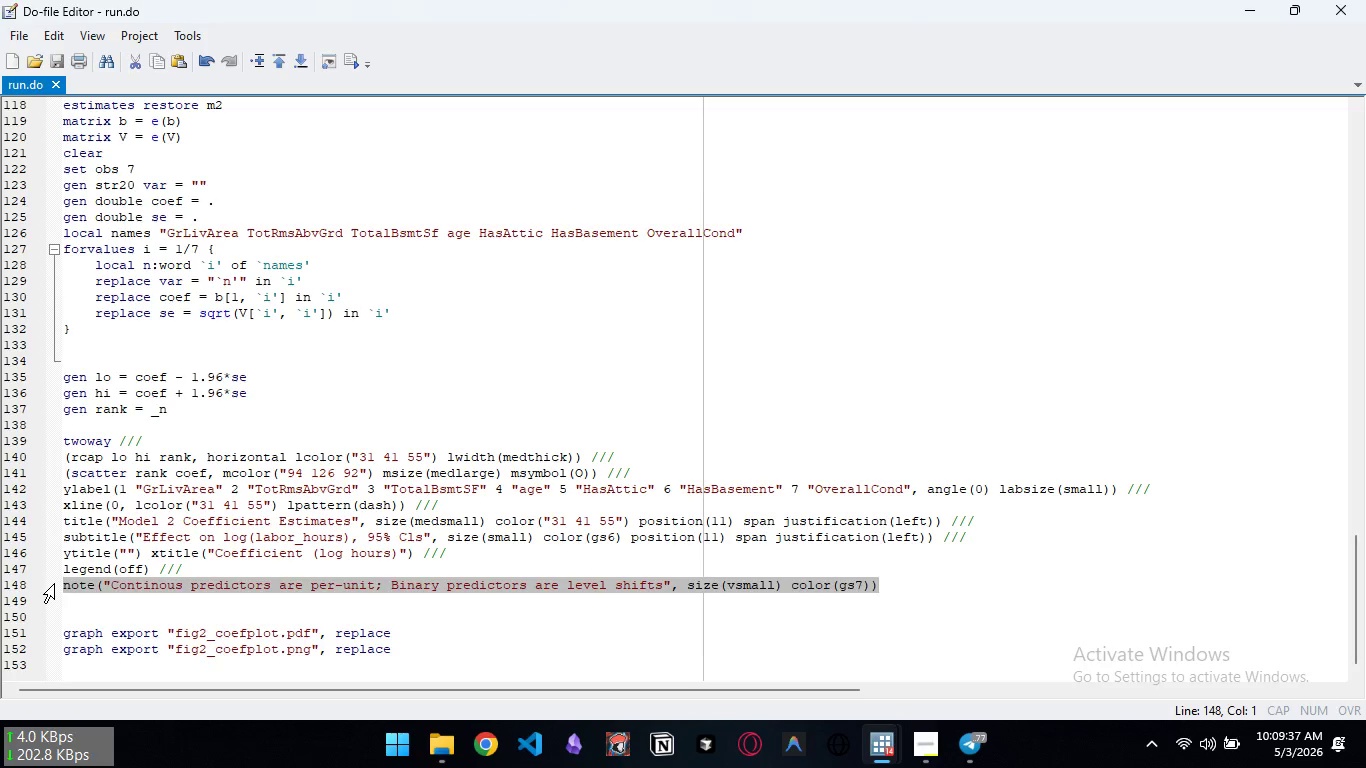 
key(Backspace)
 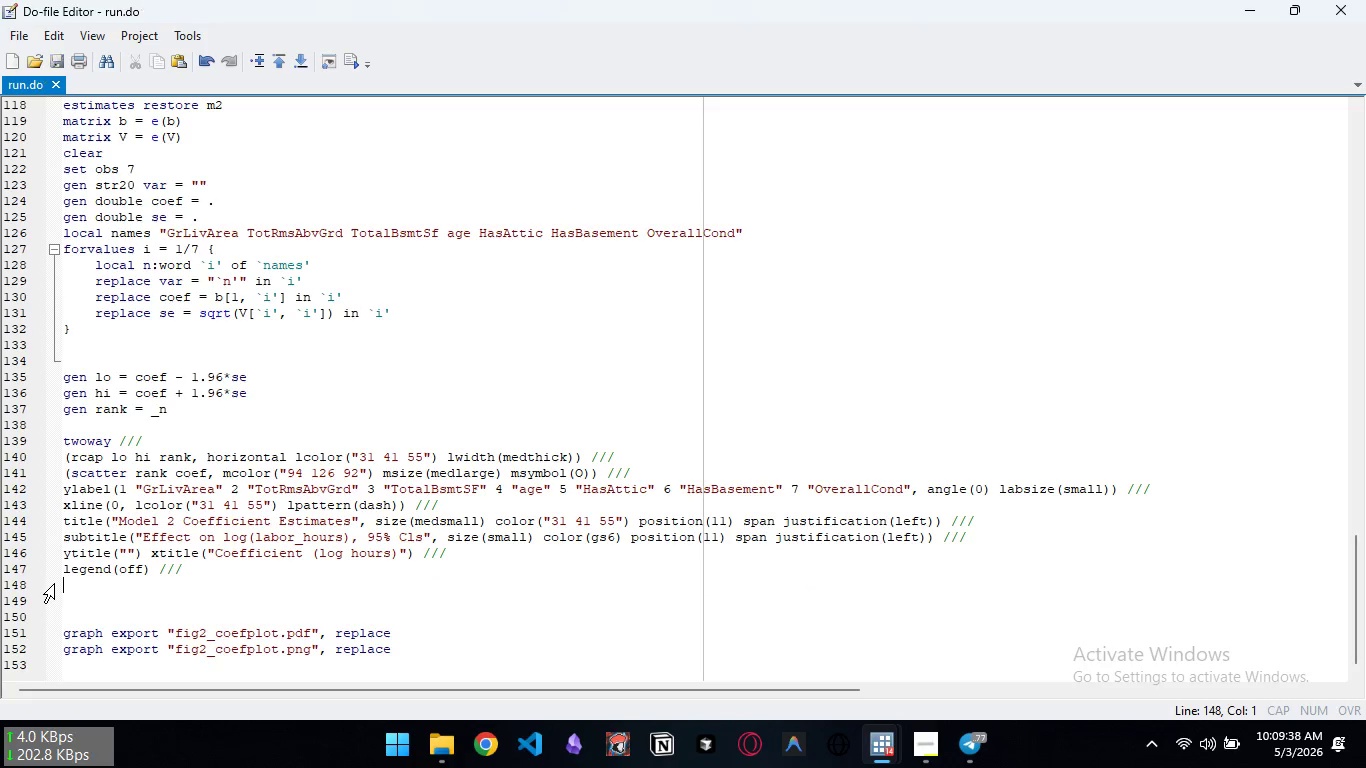 
key(Control+ControlLeft)
 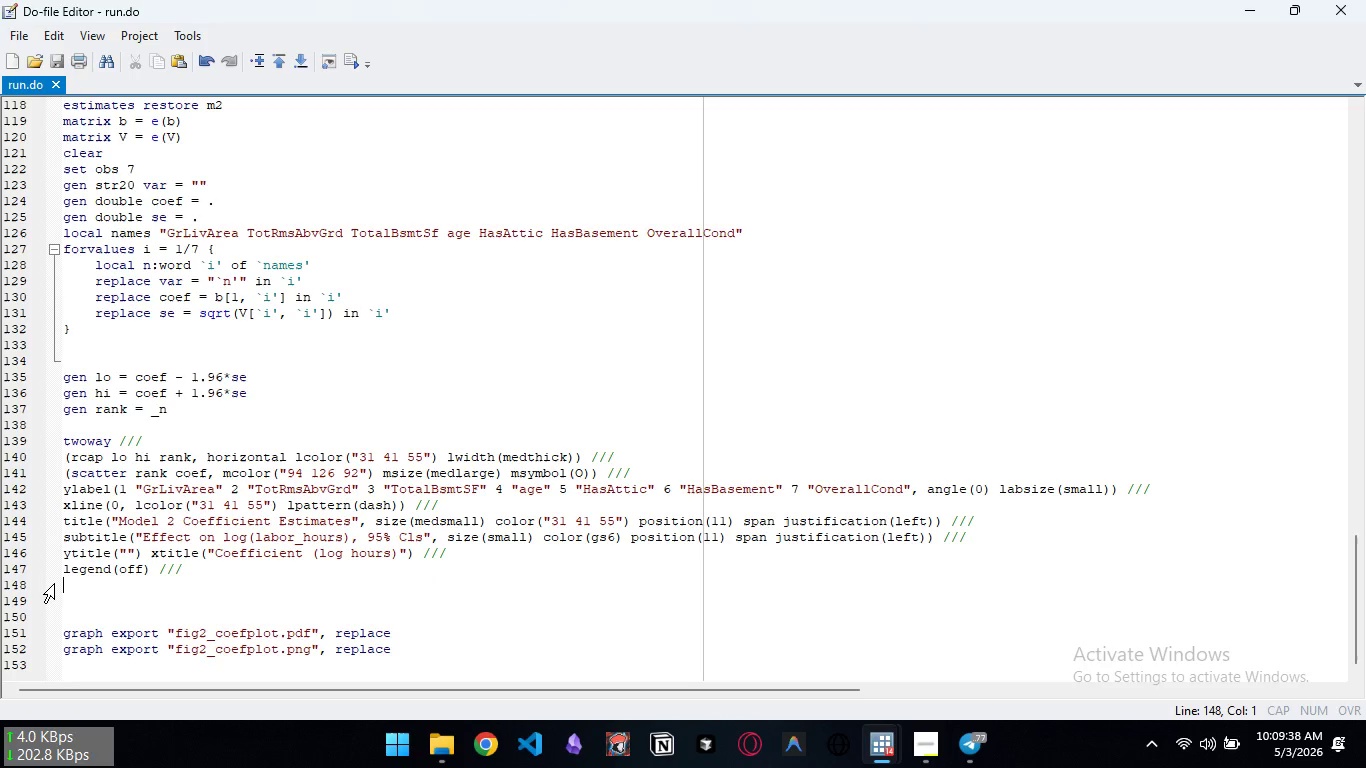 
key(Control+S)
 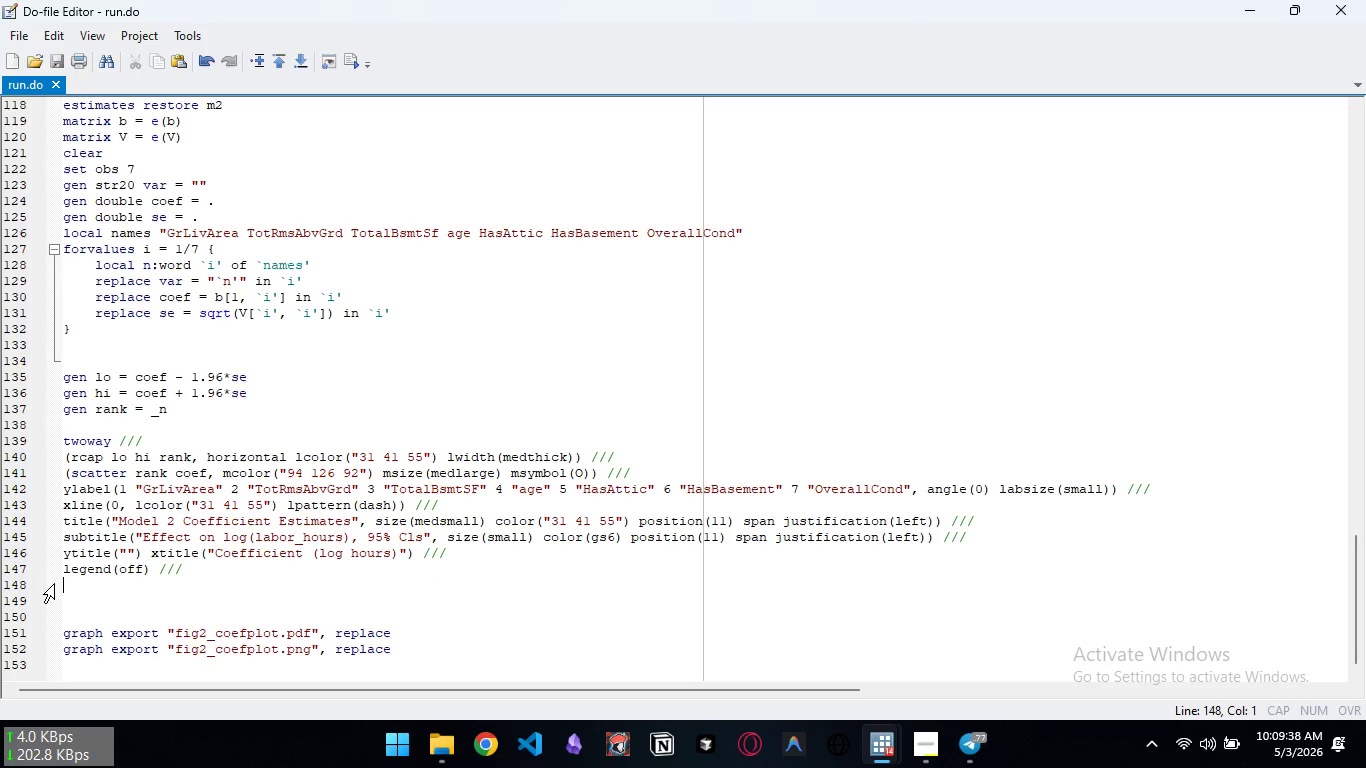 
key(Control+D)
 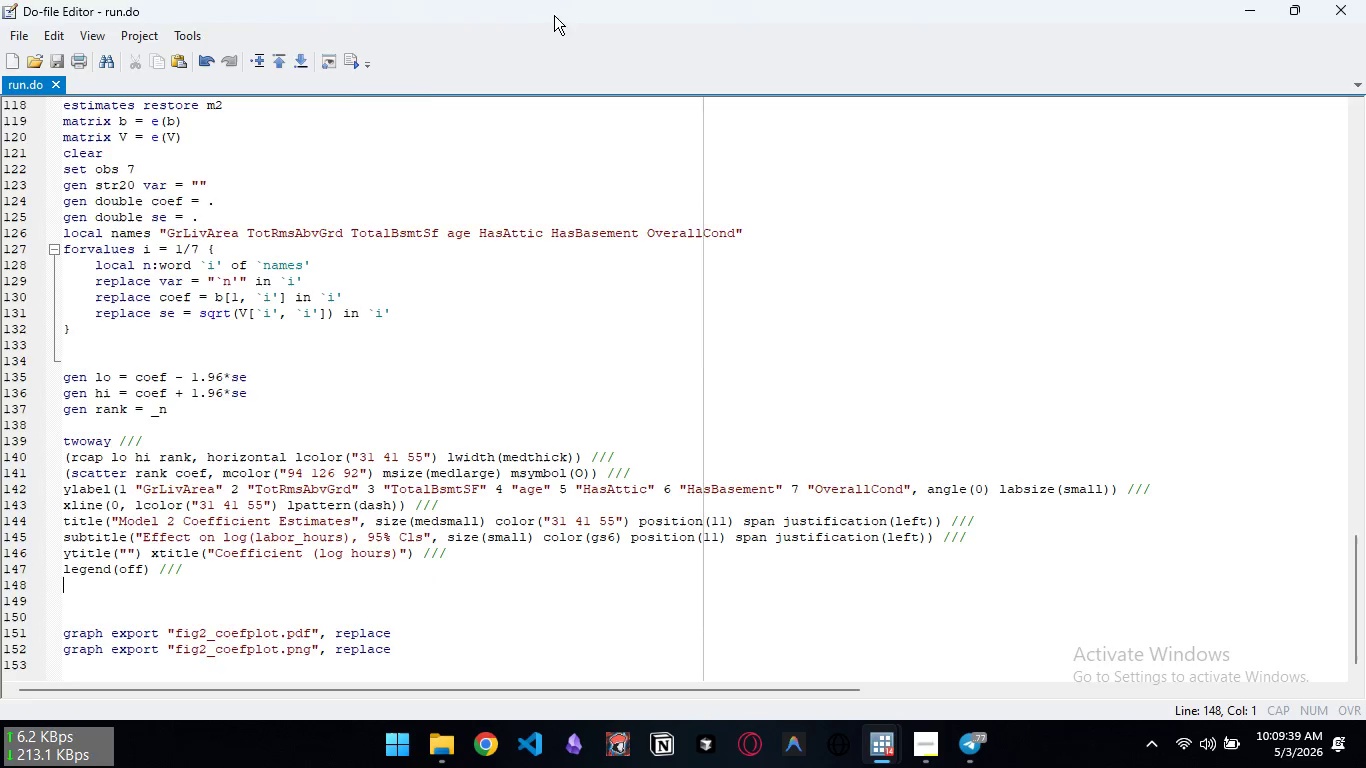 
left_click_drag(start_coordinate=[559, 12], to_coordinate=[752, 156])
 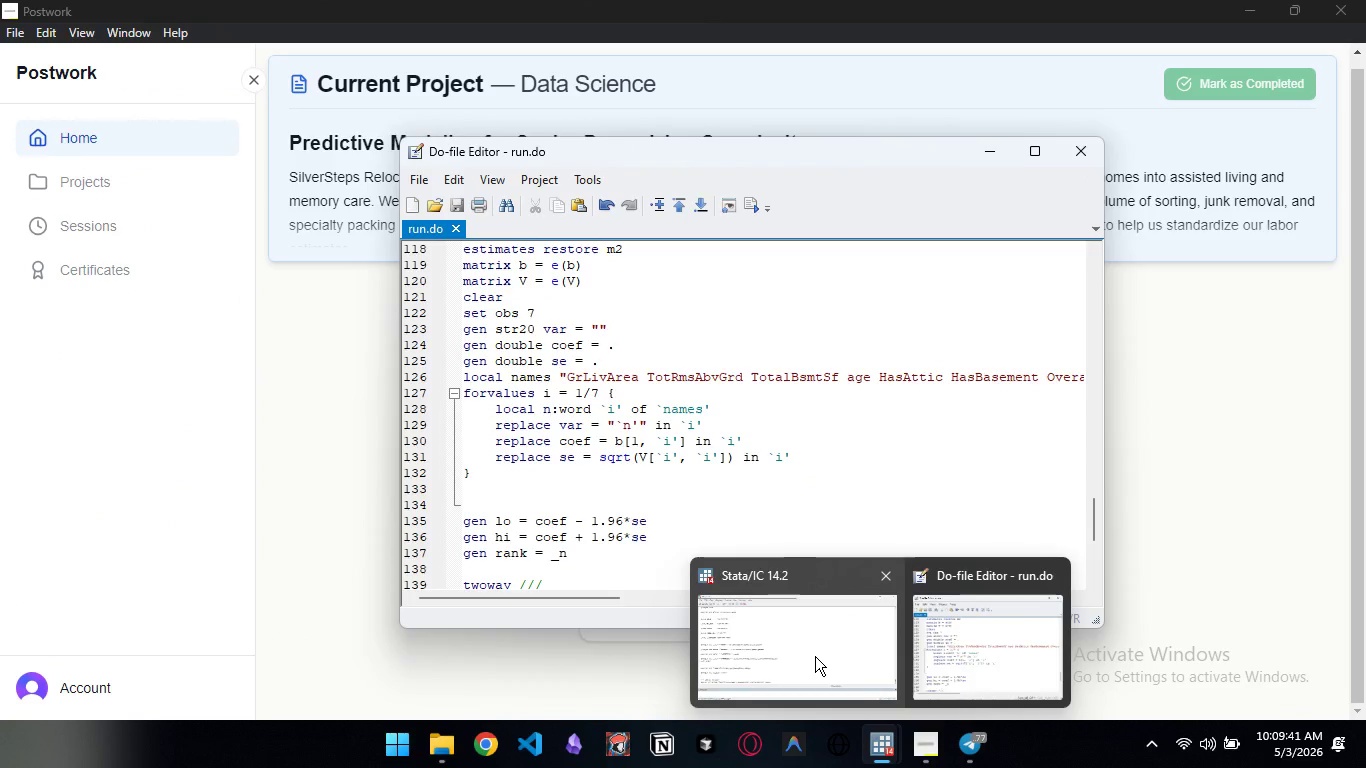 
left_click([814, 656])
 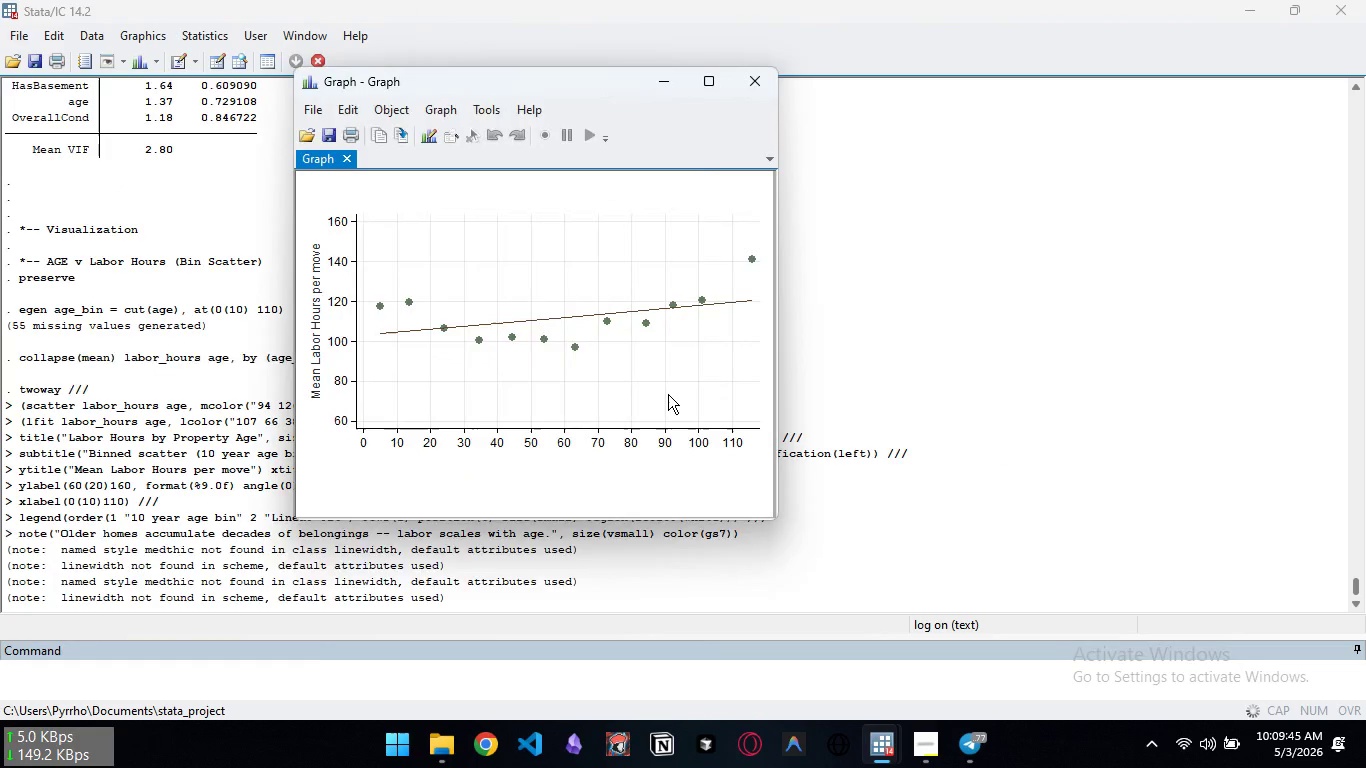 
wait(9.34)
 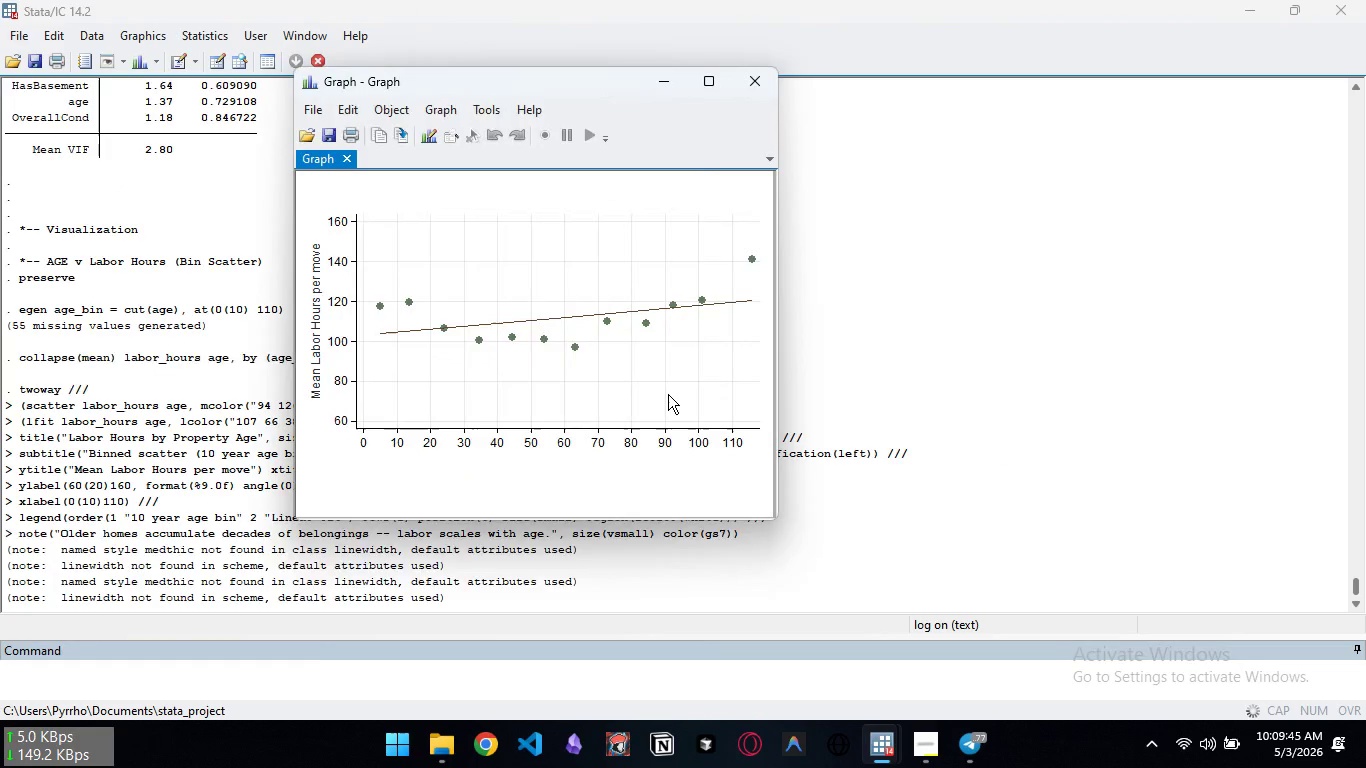 
left_click([883, 760])
 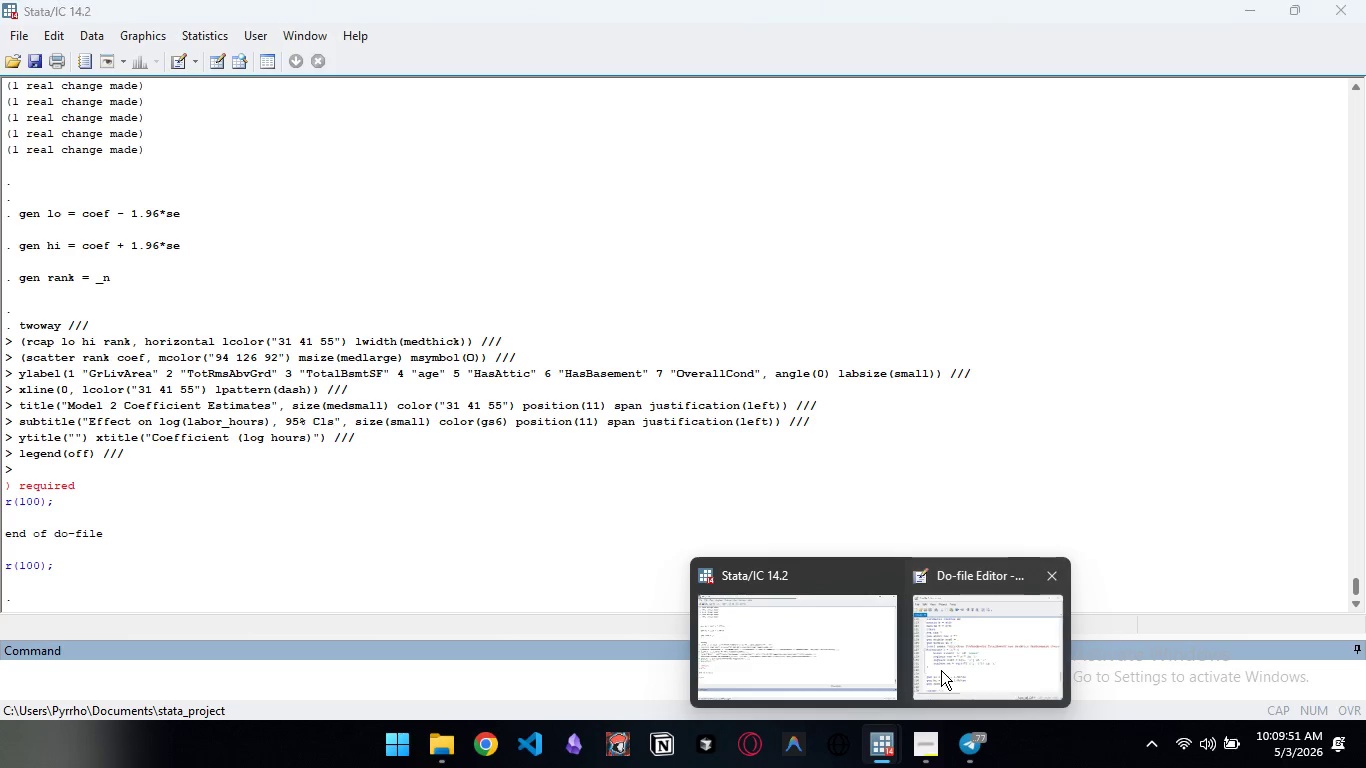 
left_click([941, 670])
 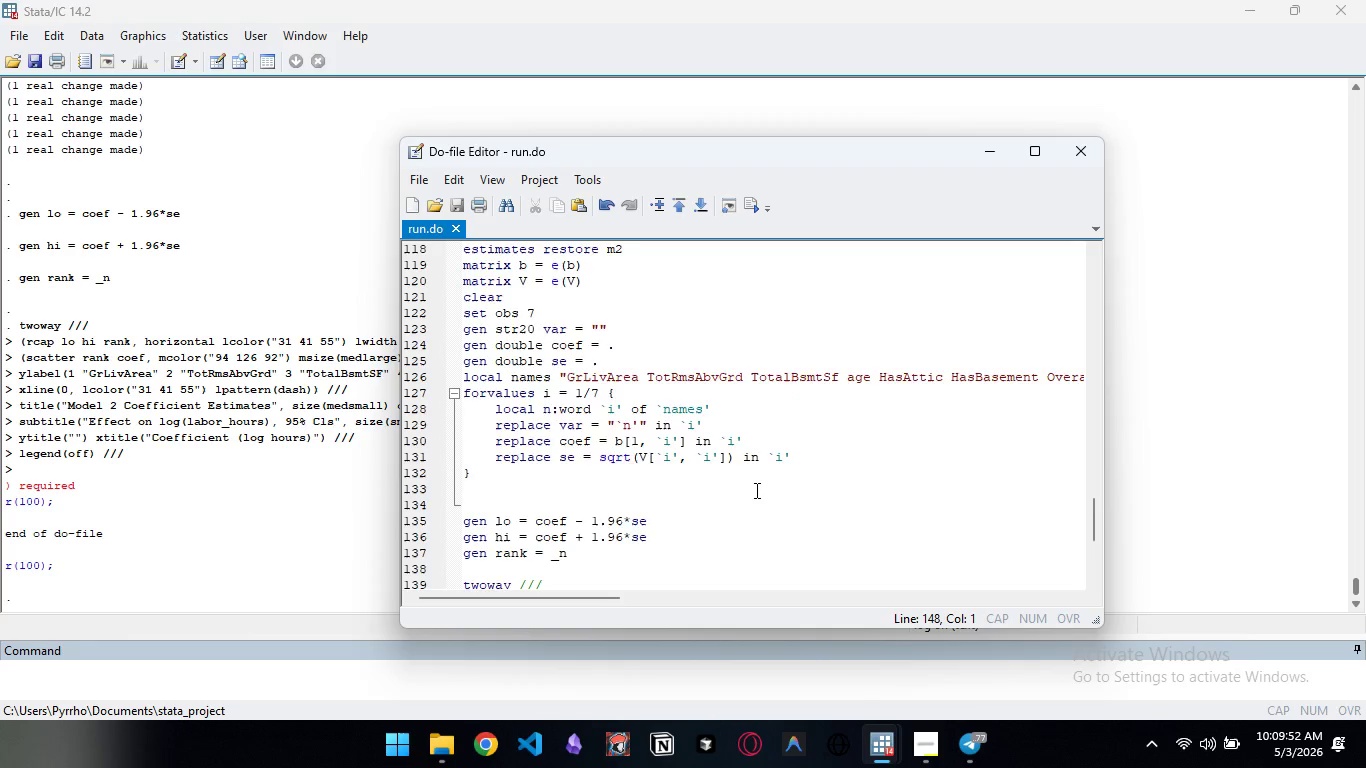 
scroll: coordinate [755, 490], scroll_direction: down, amount: 3.0
 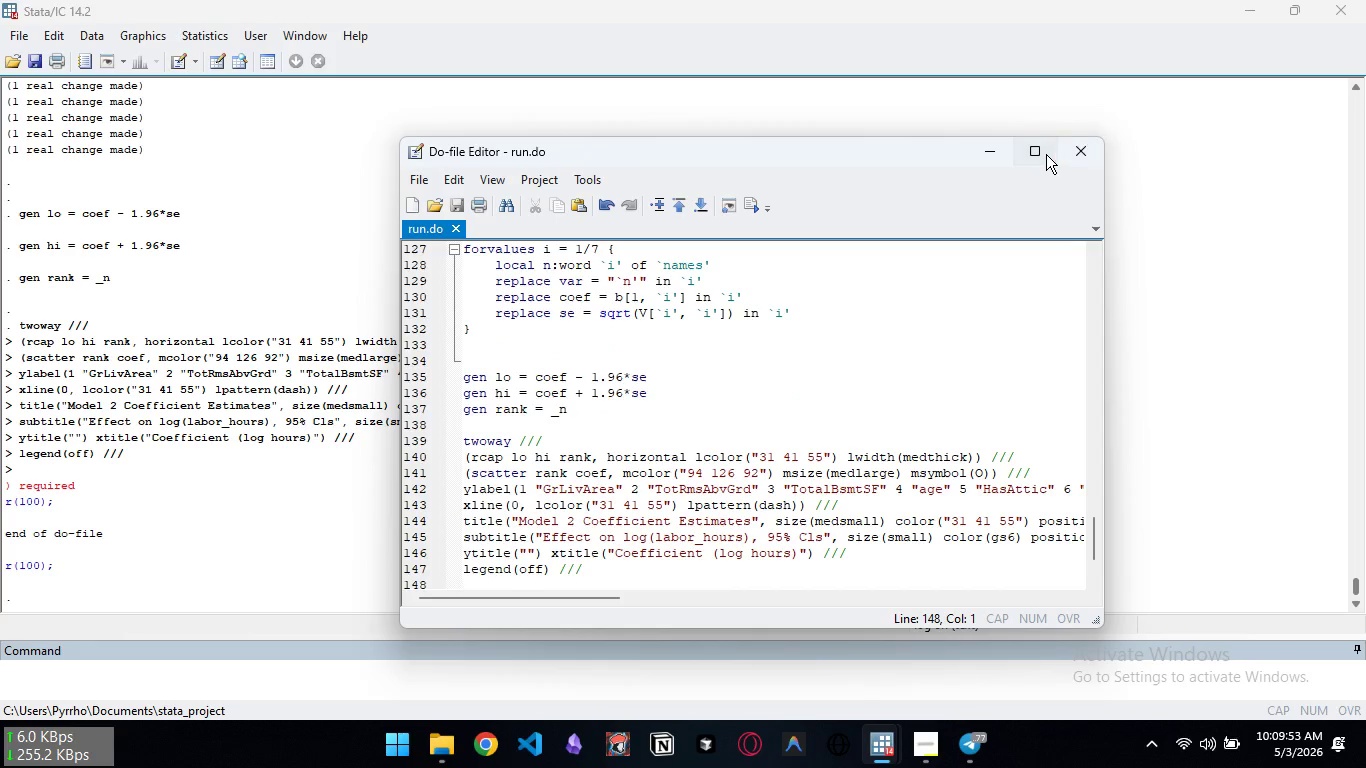 
left_click([1046, 154])
 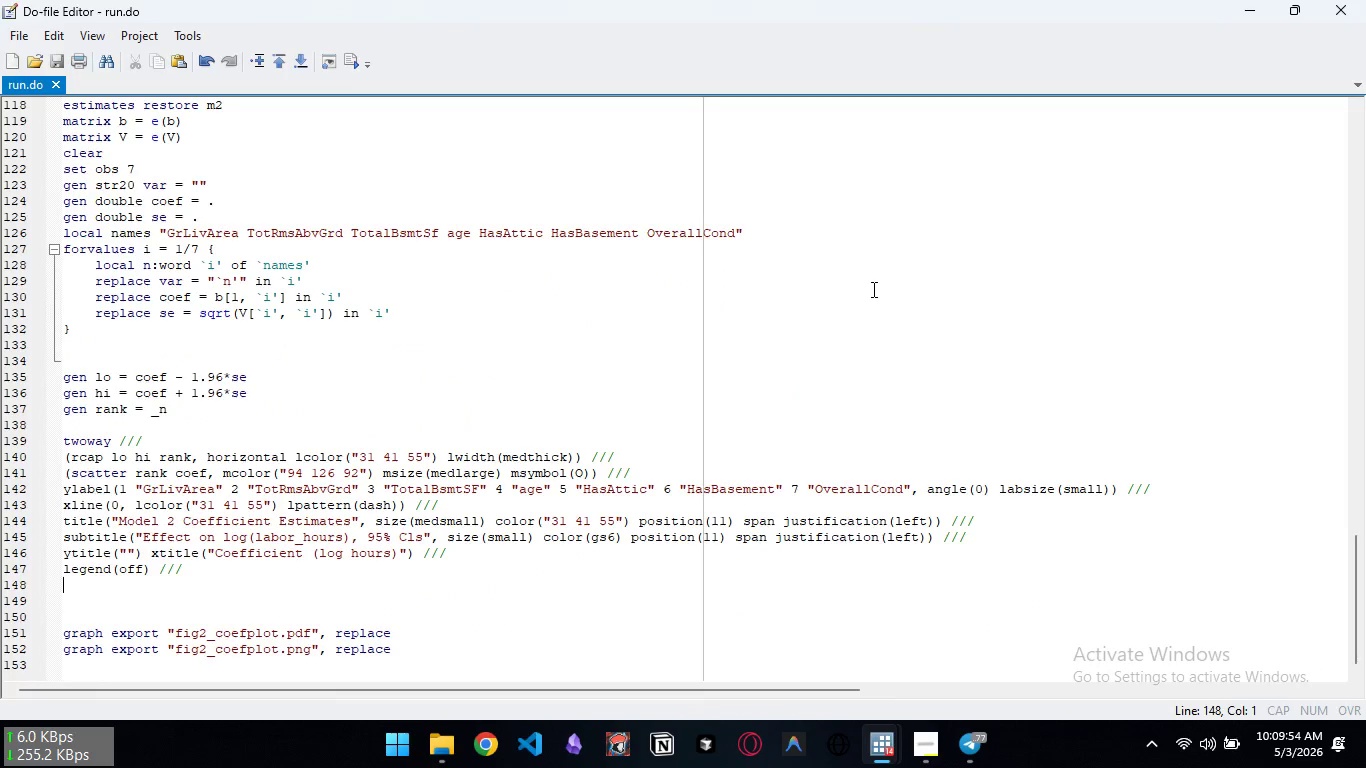 
key(Control+Z)
 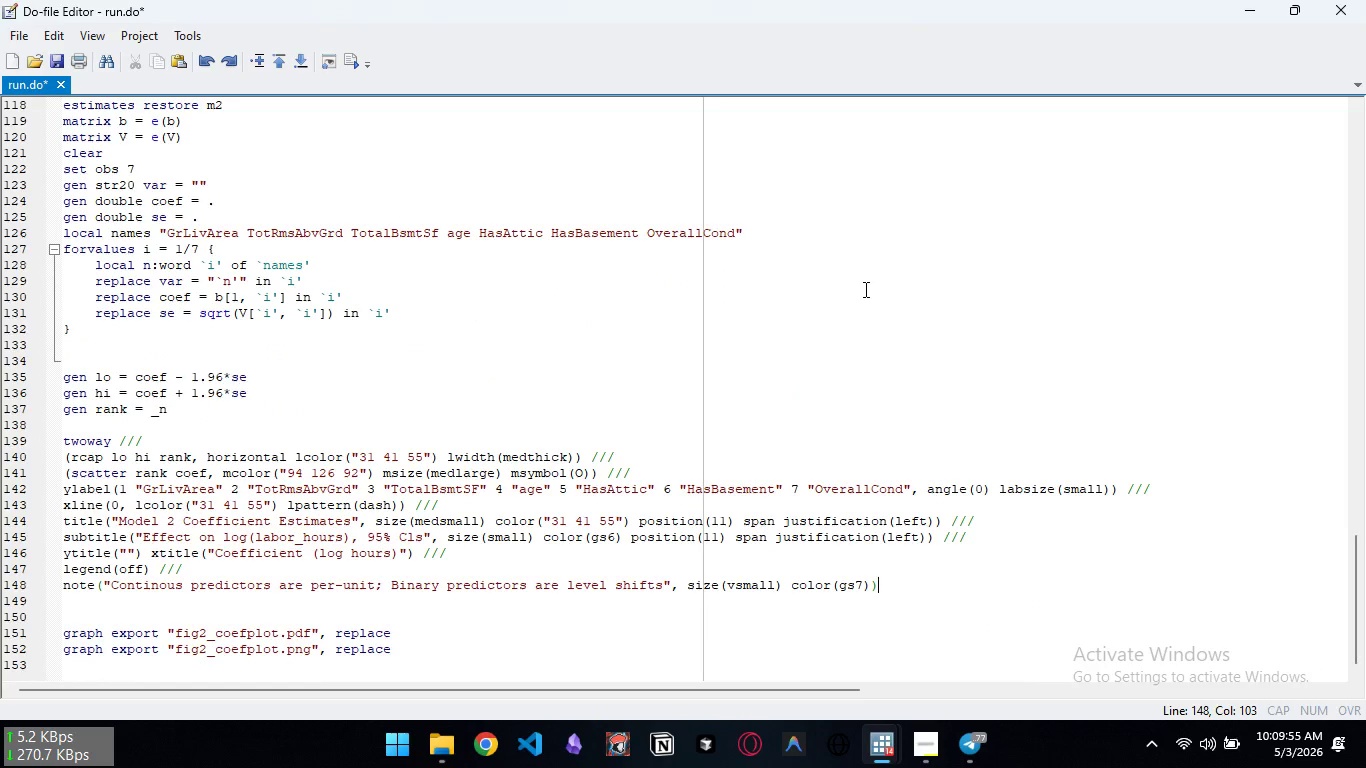 
key(Control+S)
 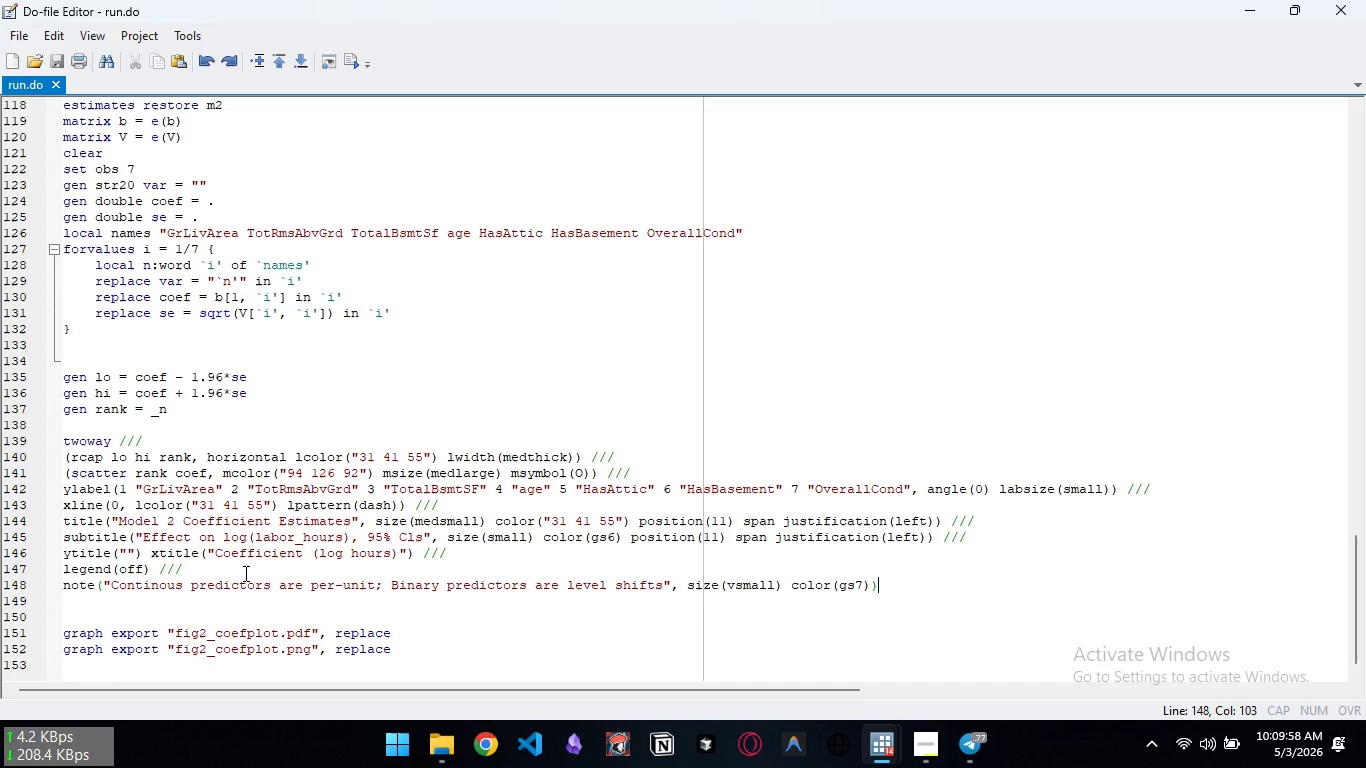 
scroll: coordinate [310, 561], scroll_direction: up, amount: 3.0
 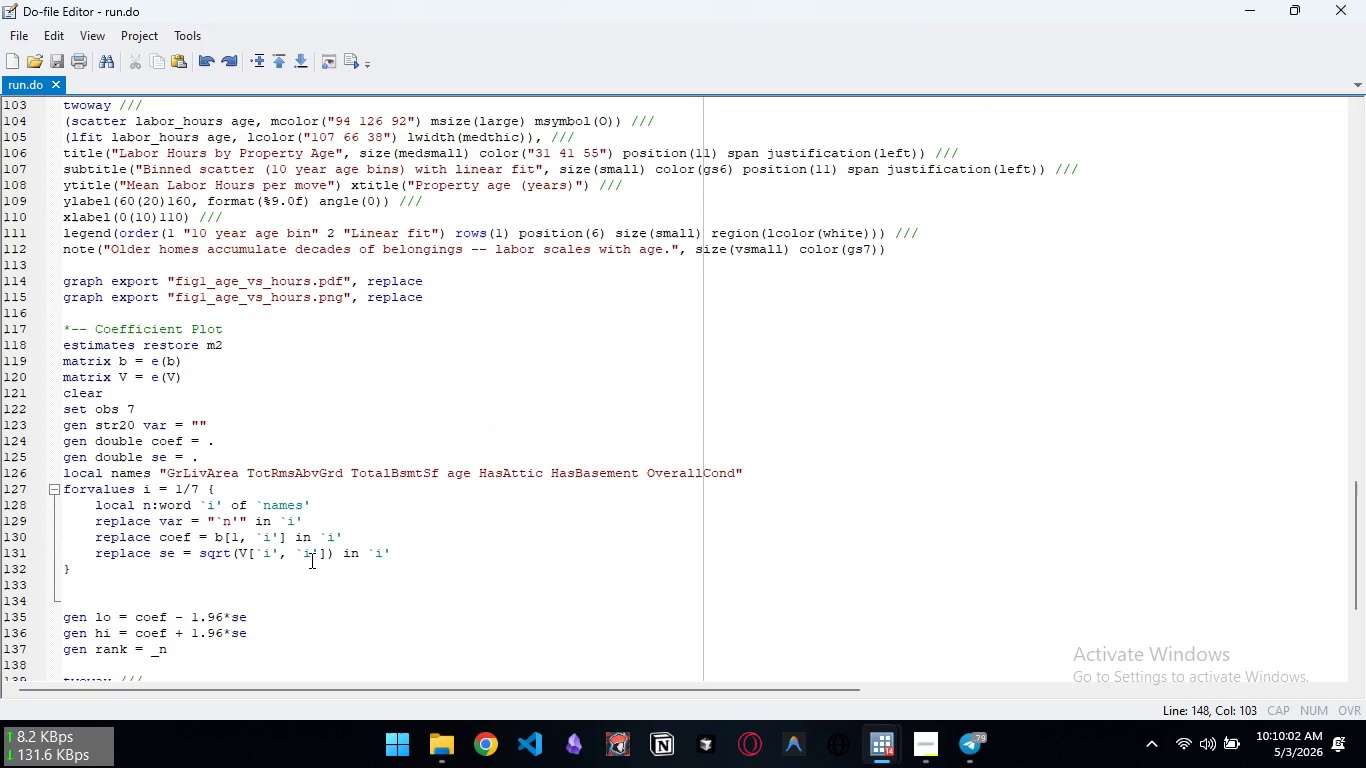 
scroll: coordinate [310, 560], scroll_direction: down, amount: 8.0
 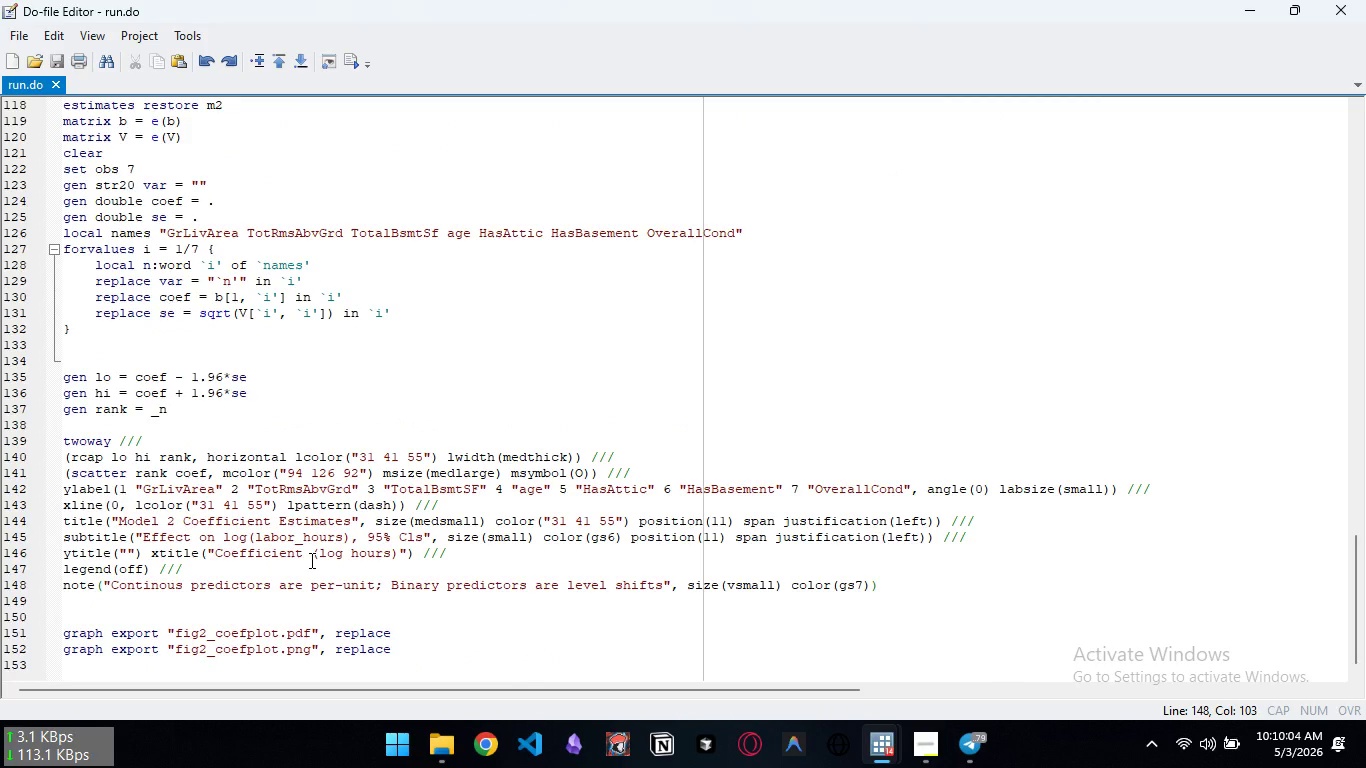 
scroll: coordinate [310, 560], scroll_direction: up, amount: 7.0
 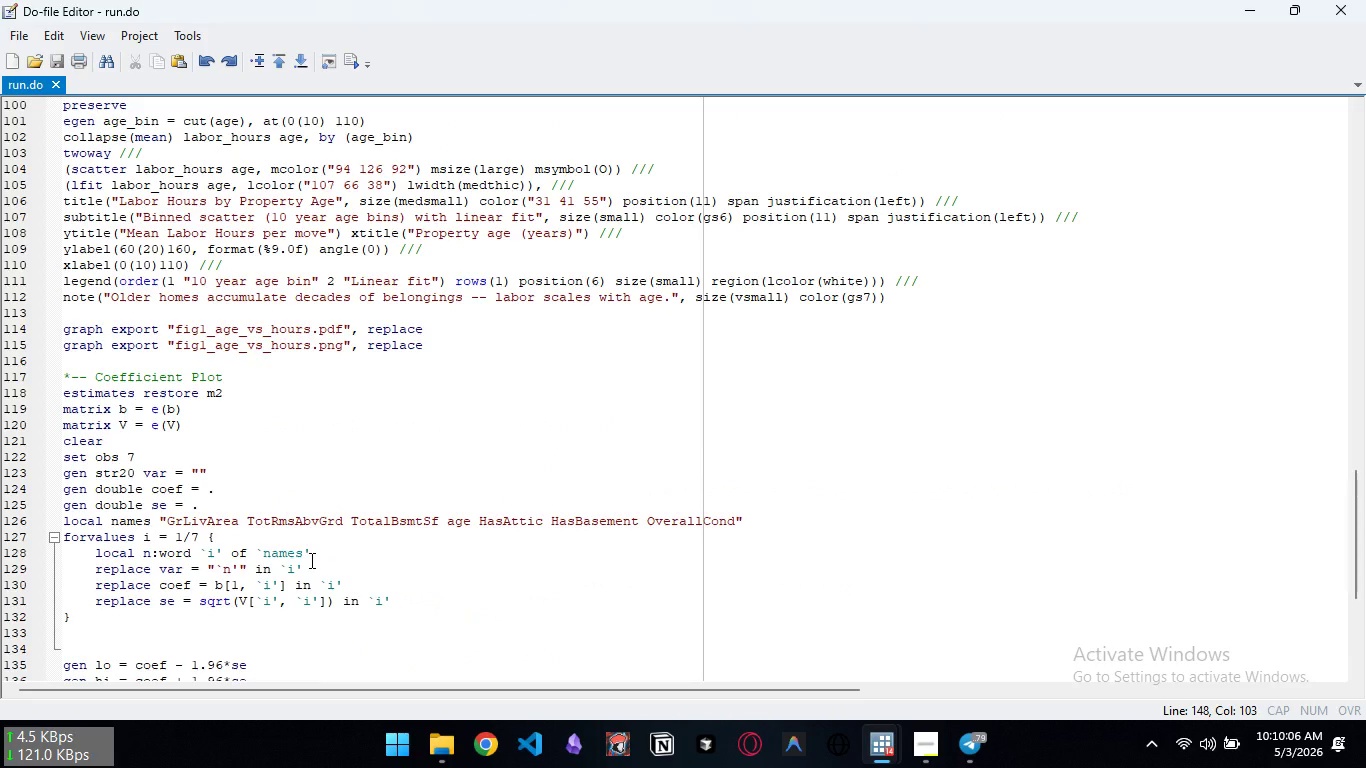 
scroll: coordinate [310, 560], scroll_direction: down, amount: 12.0
 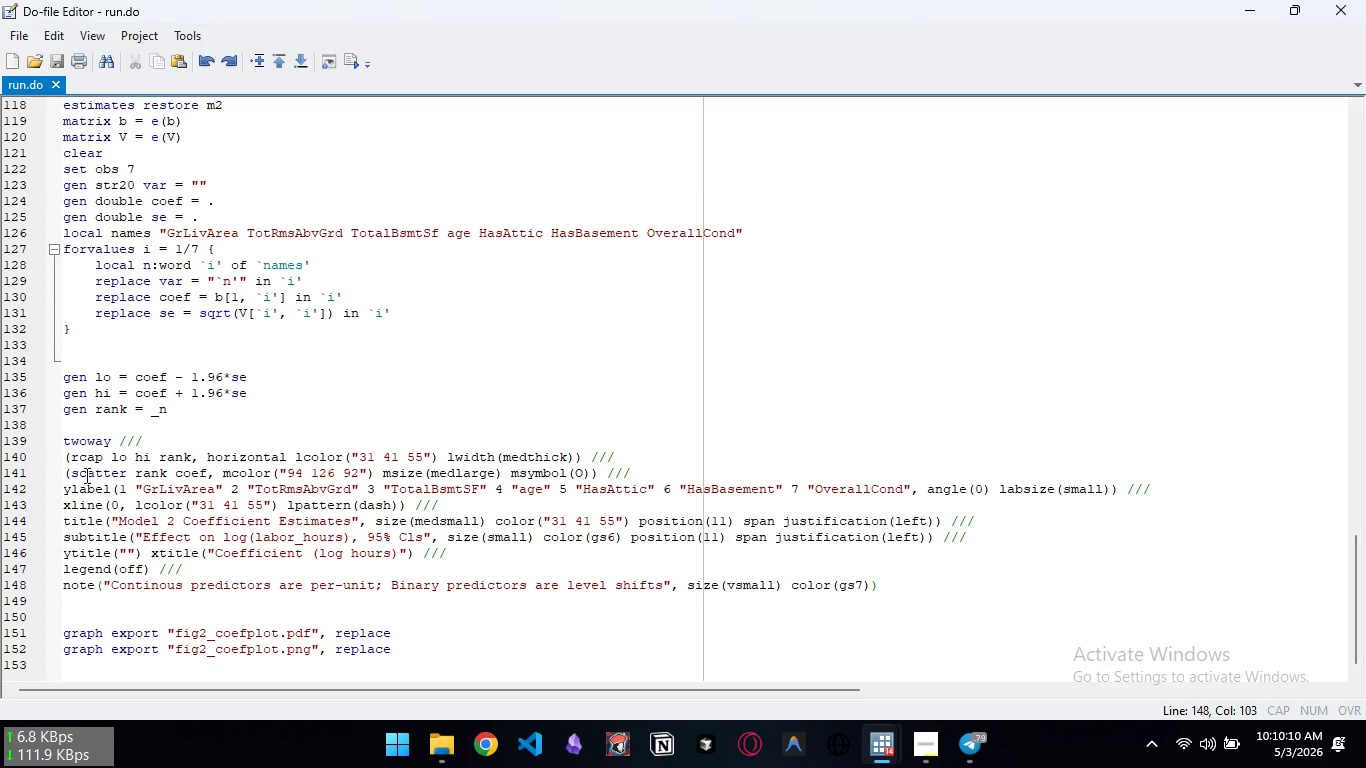 
left_click([68, 474])
 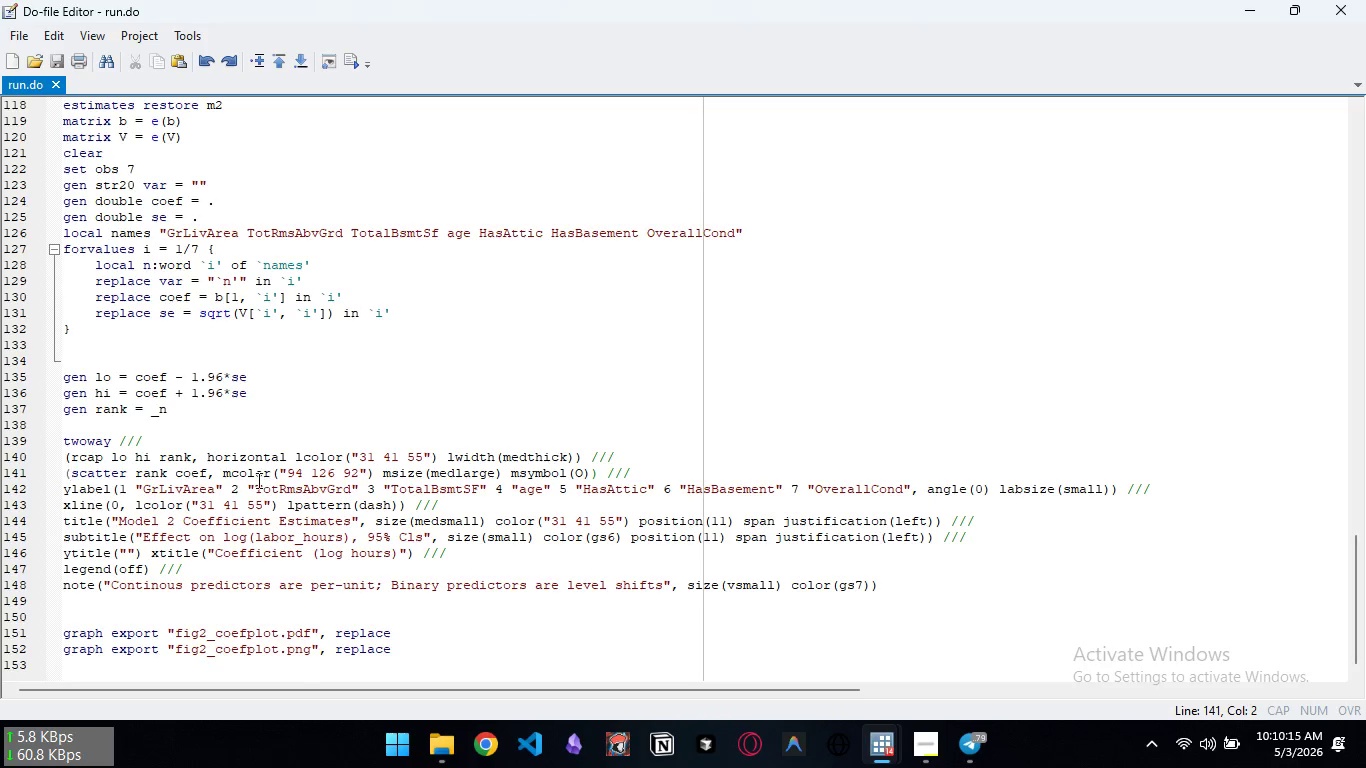 
left_click([582, 458])
 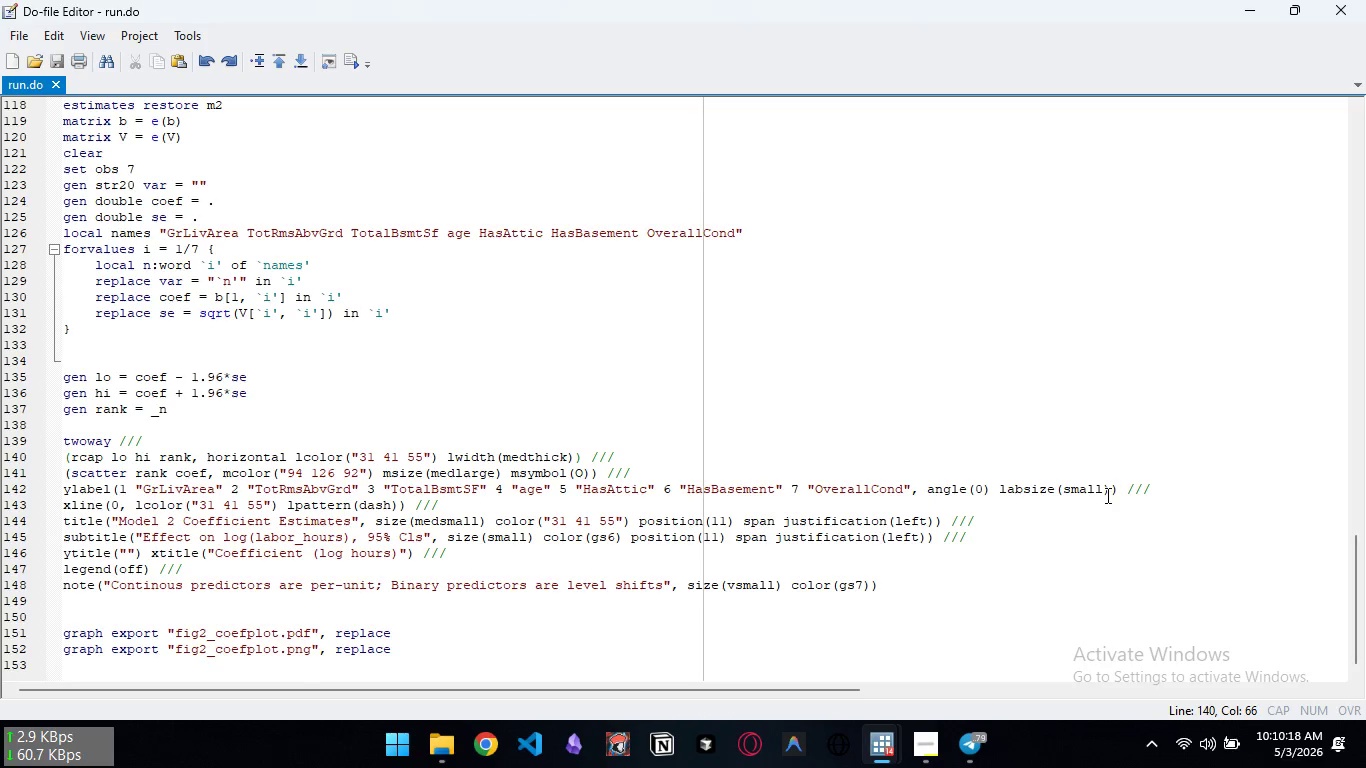 
left_click([1114, 489])
 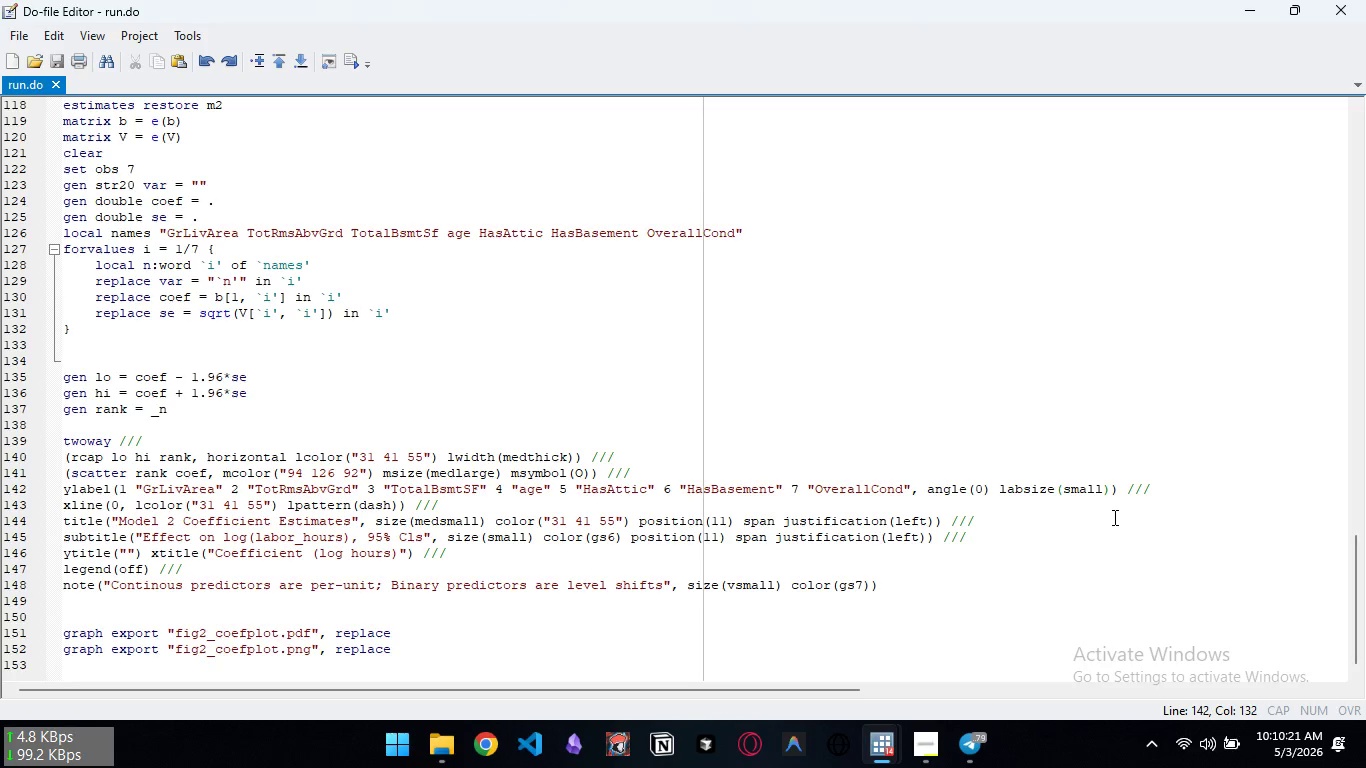 
key(ArrowRight)
 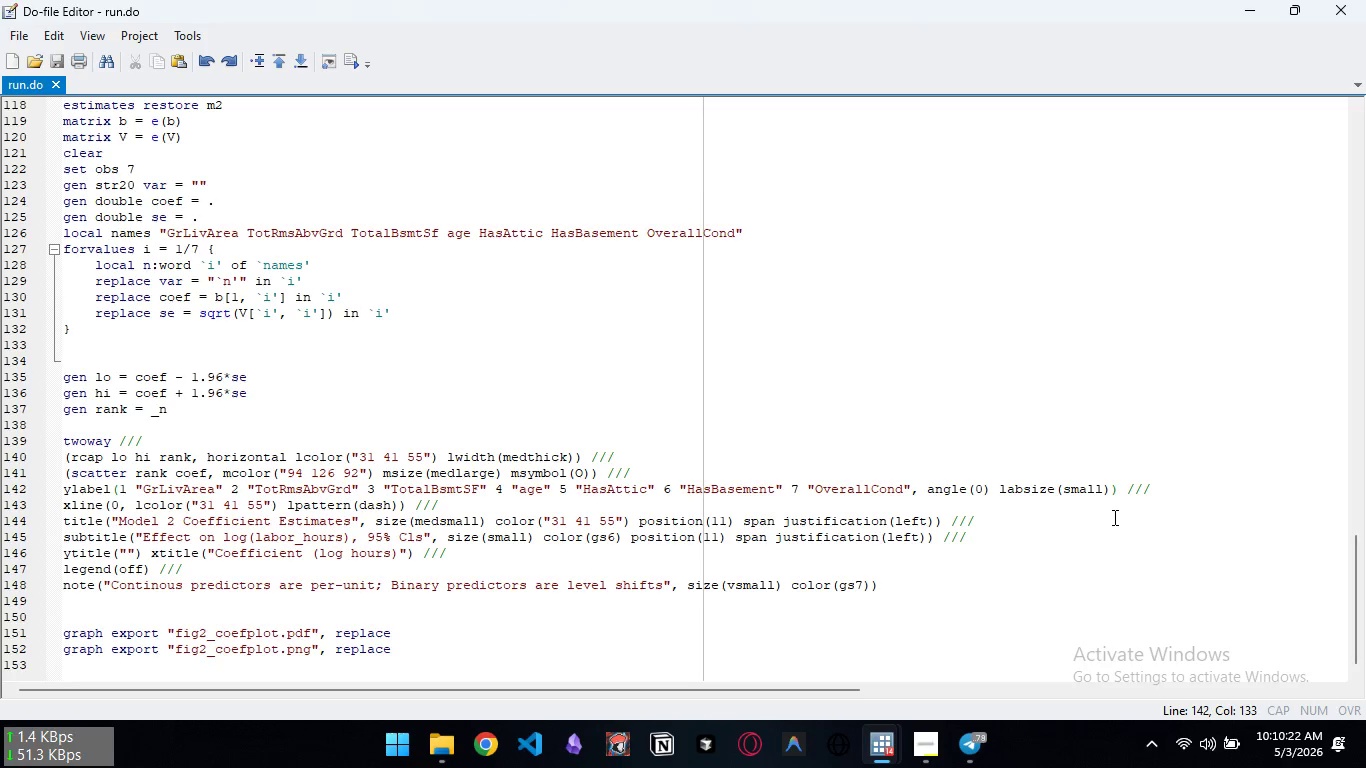 
key(ArrowLeft)
 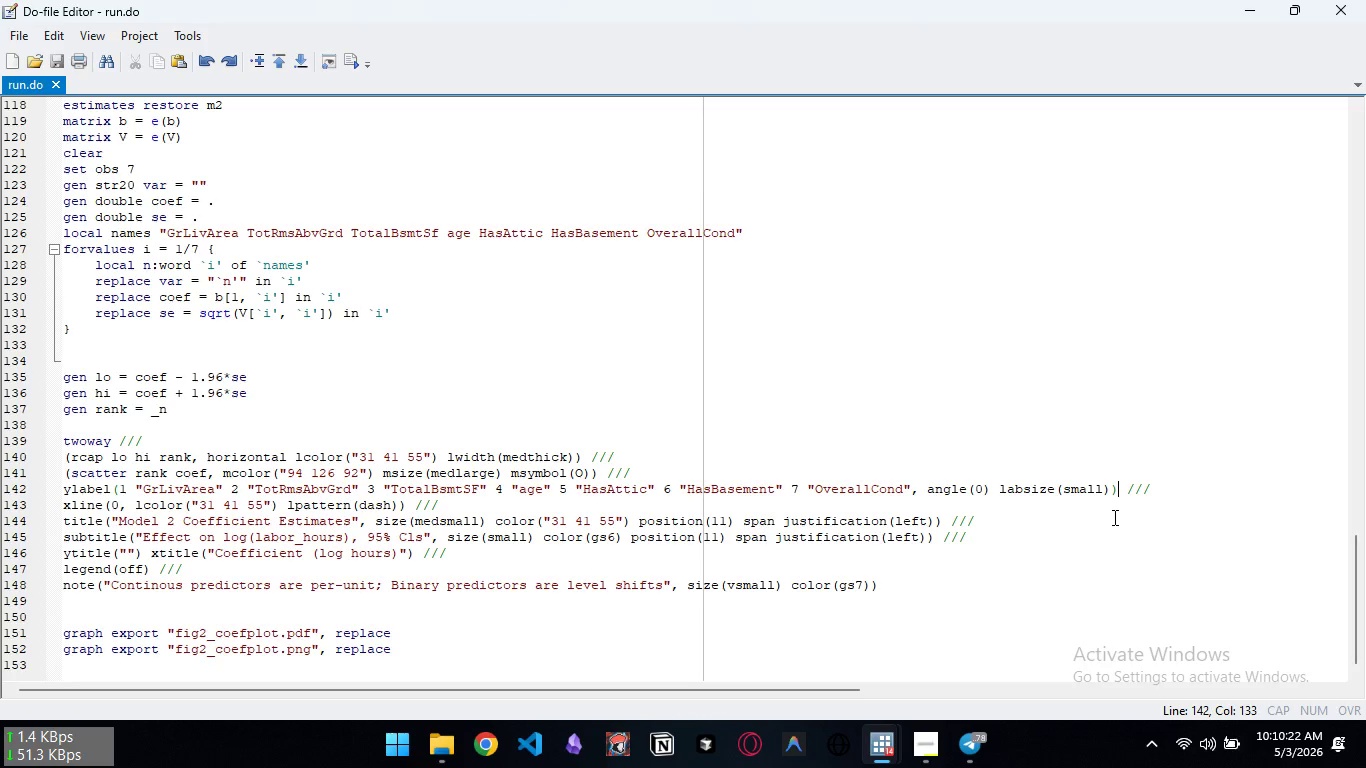 
key(ArrowRight)
 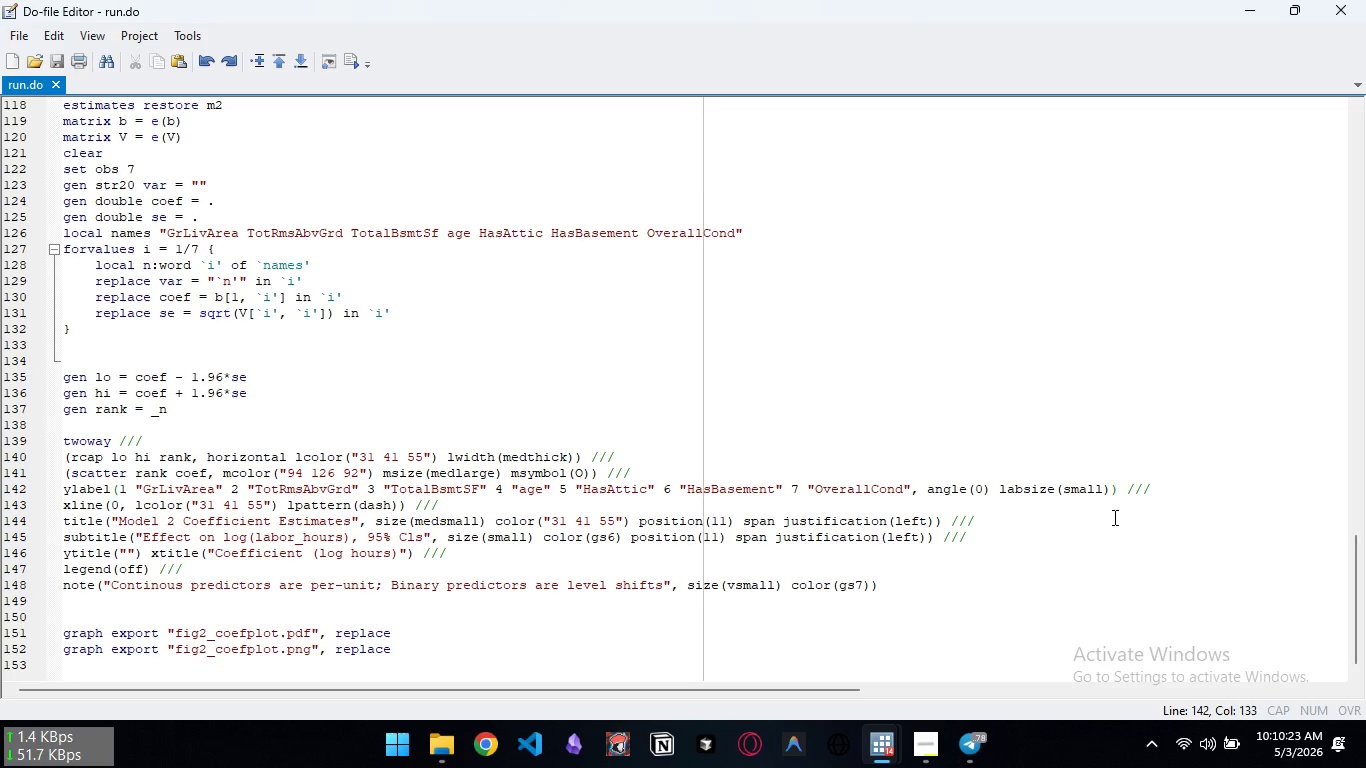 
key(ArrowDown)
 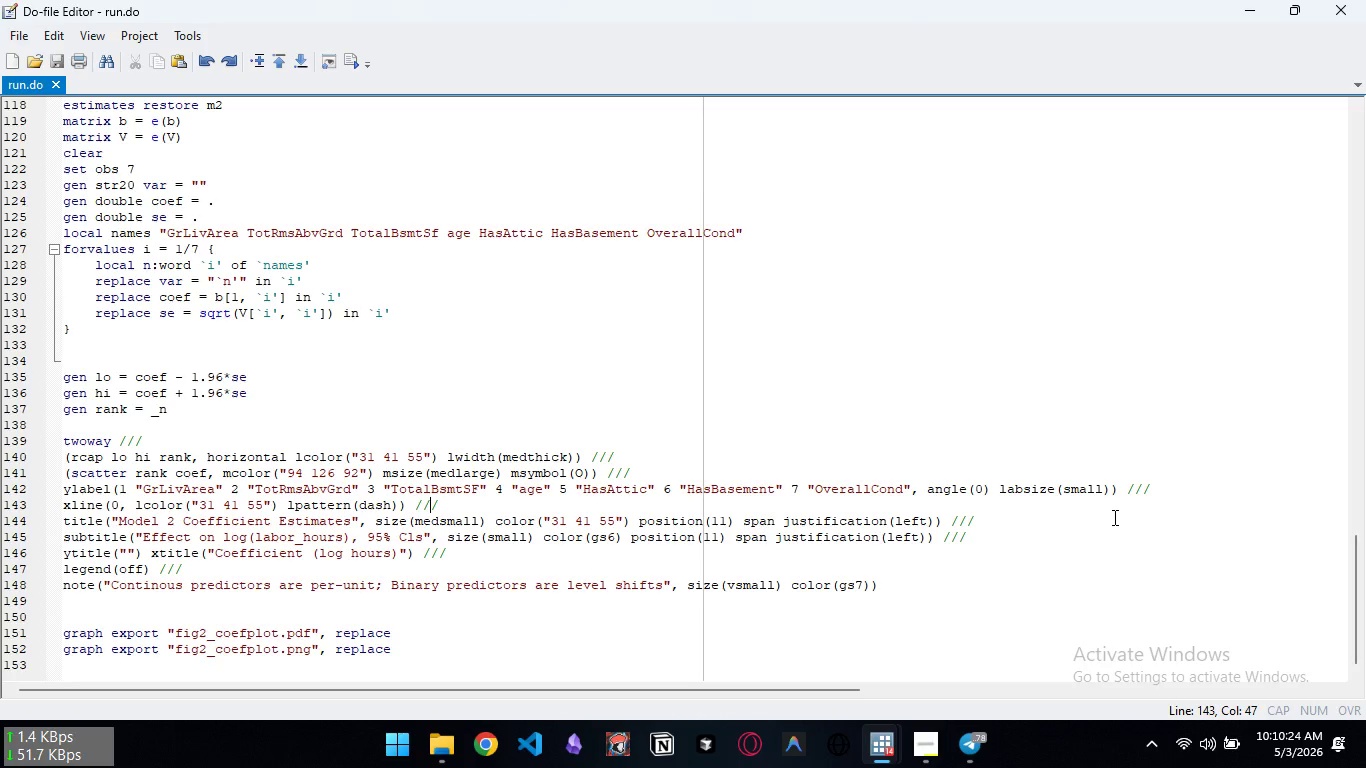 
key(ArrowLeft)
 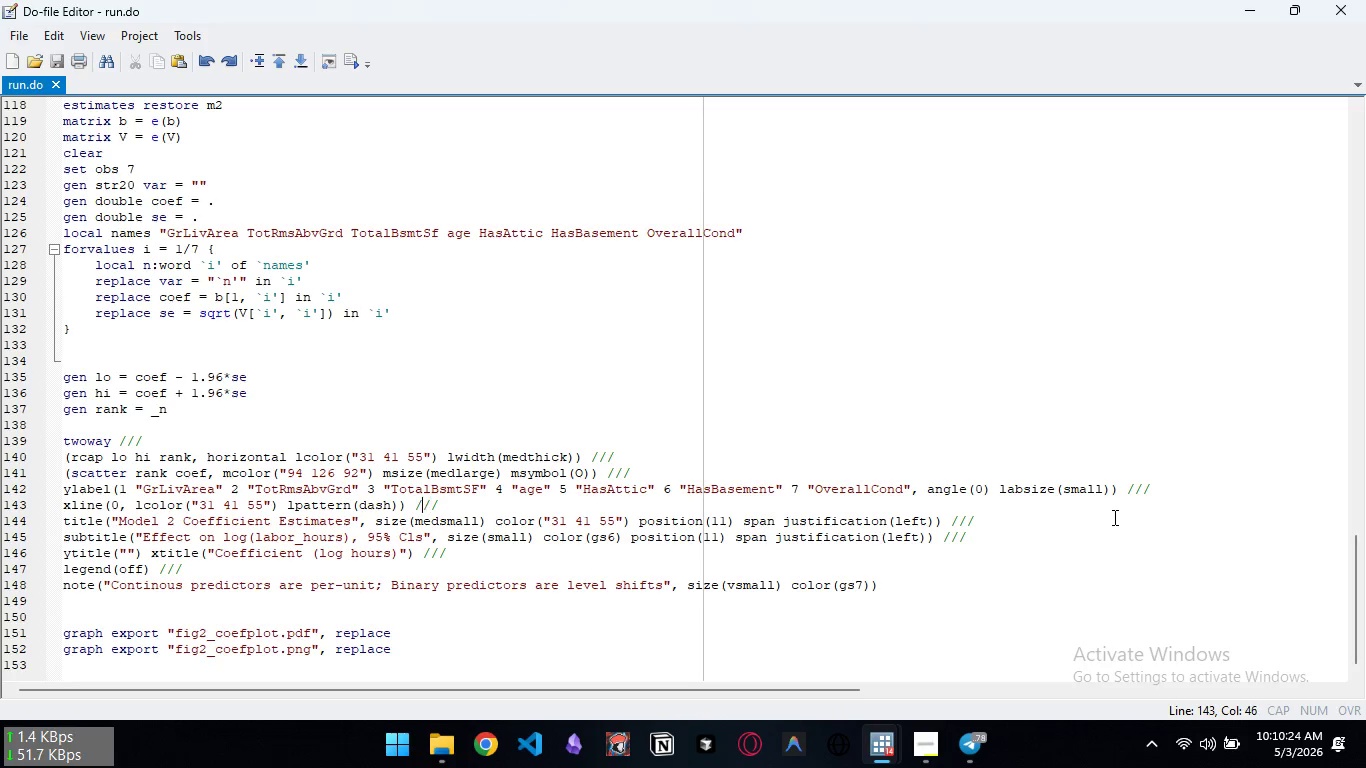 
key(ArrowLeft)
 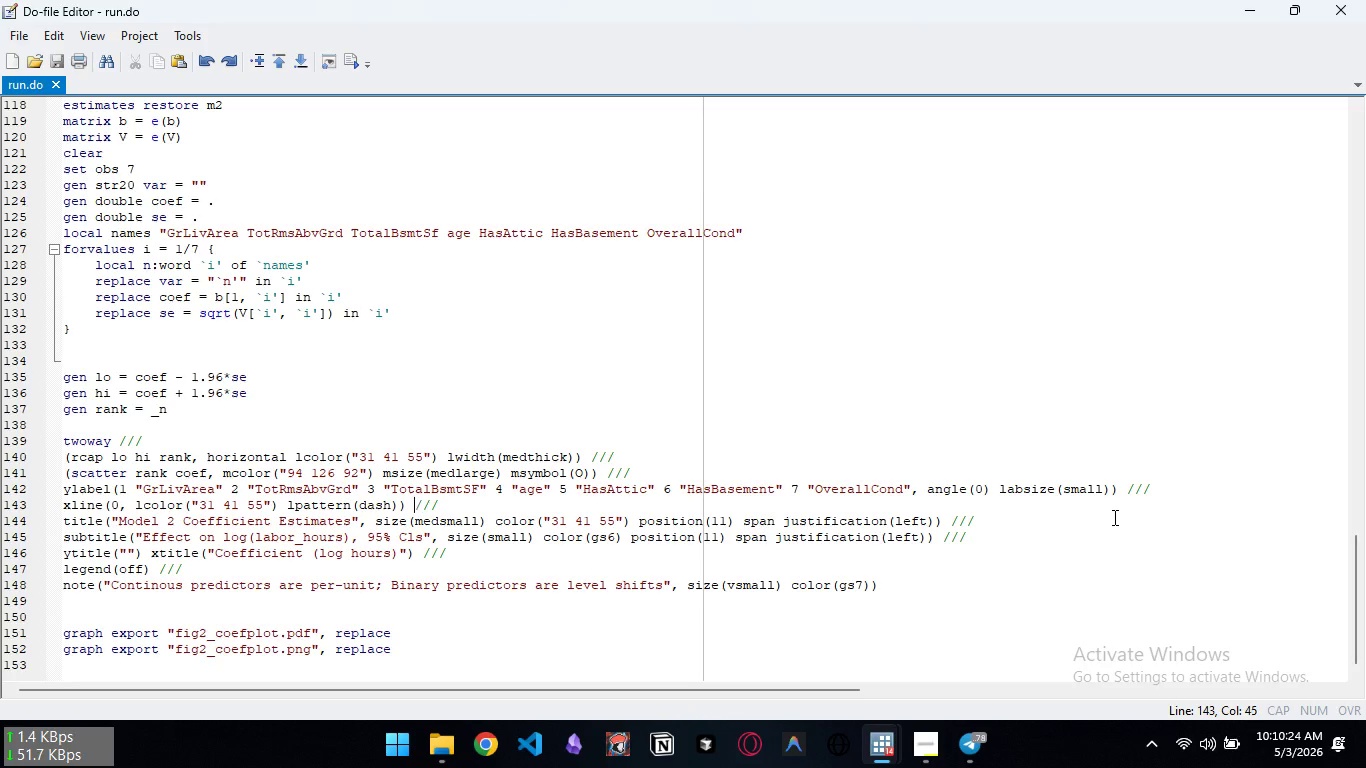 
key(ArrowLeft)
 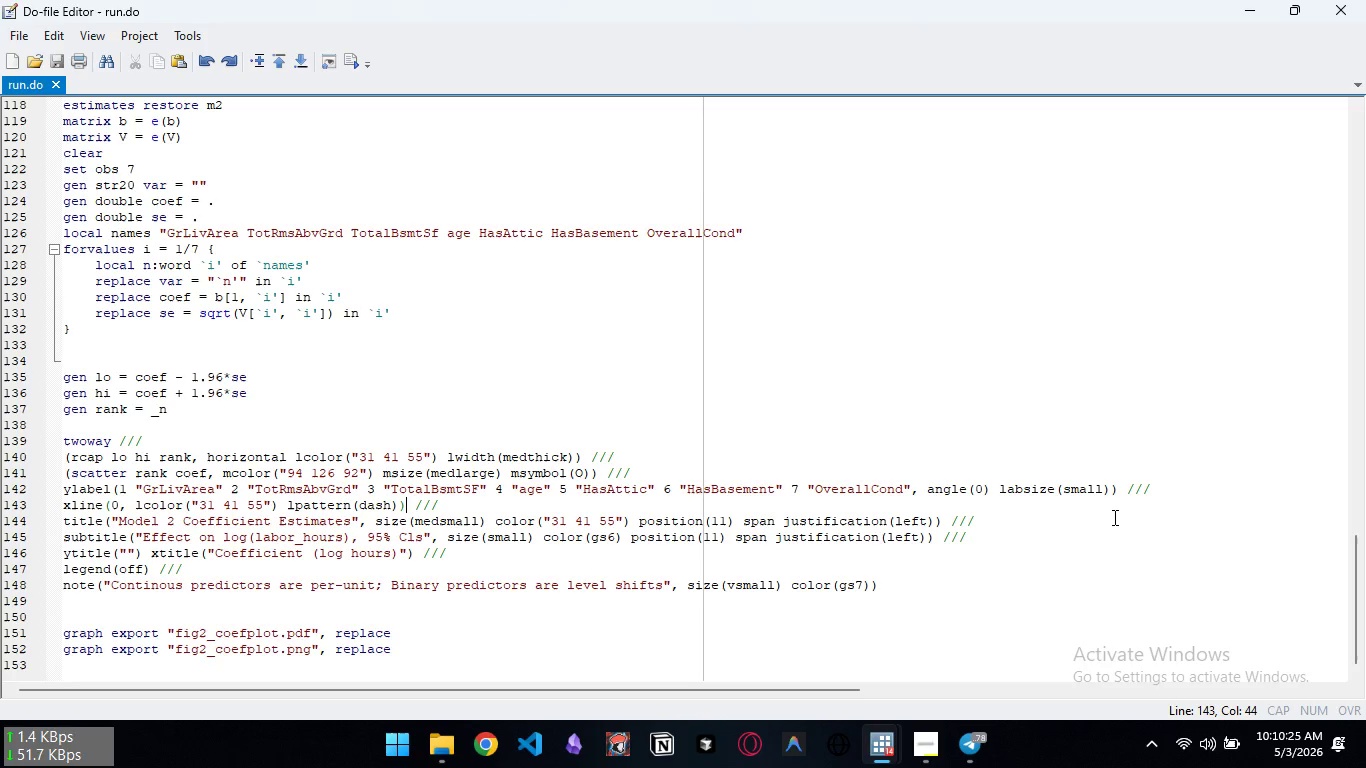 
key(ArrowLeft)
 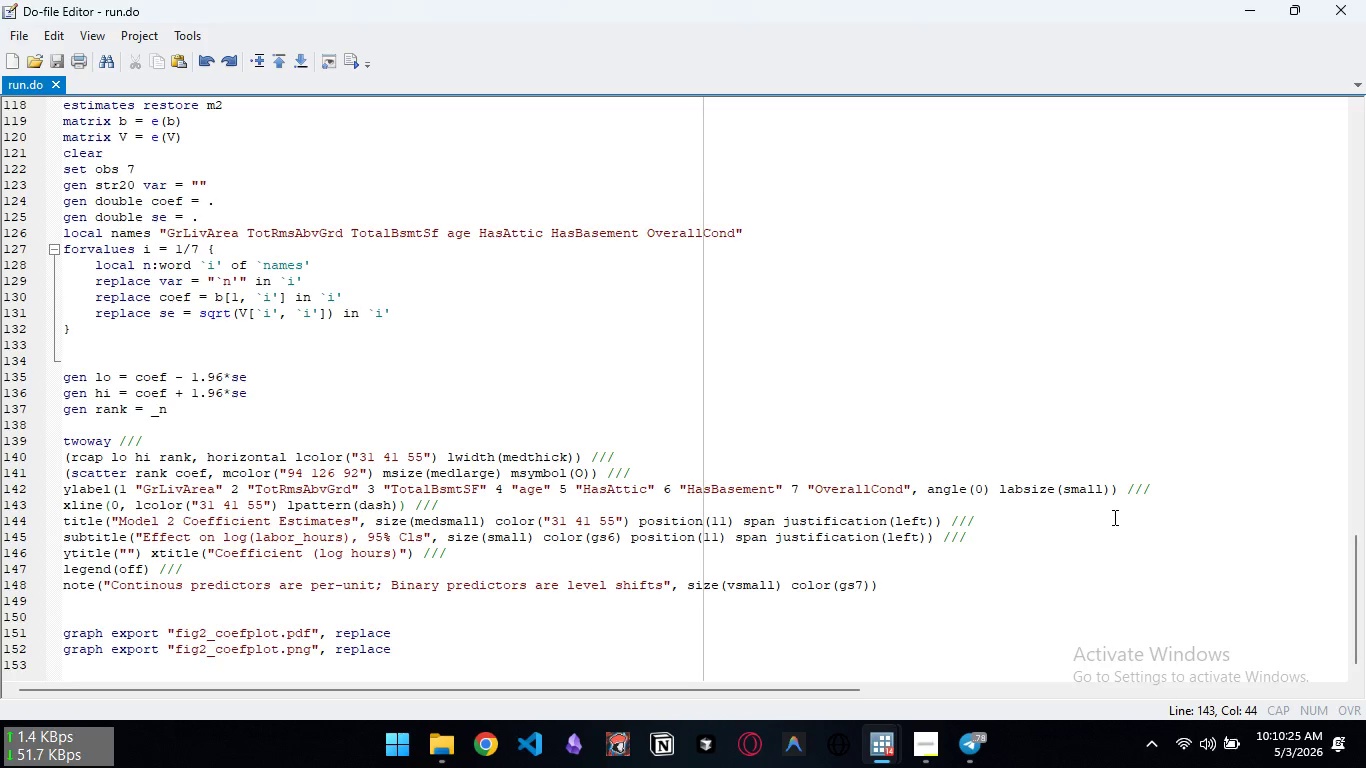 
key(ArrowRight)
 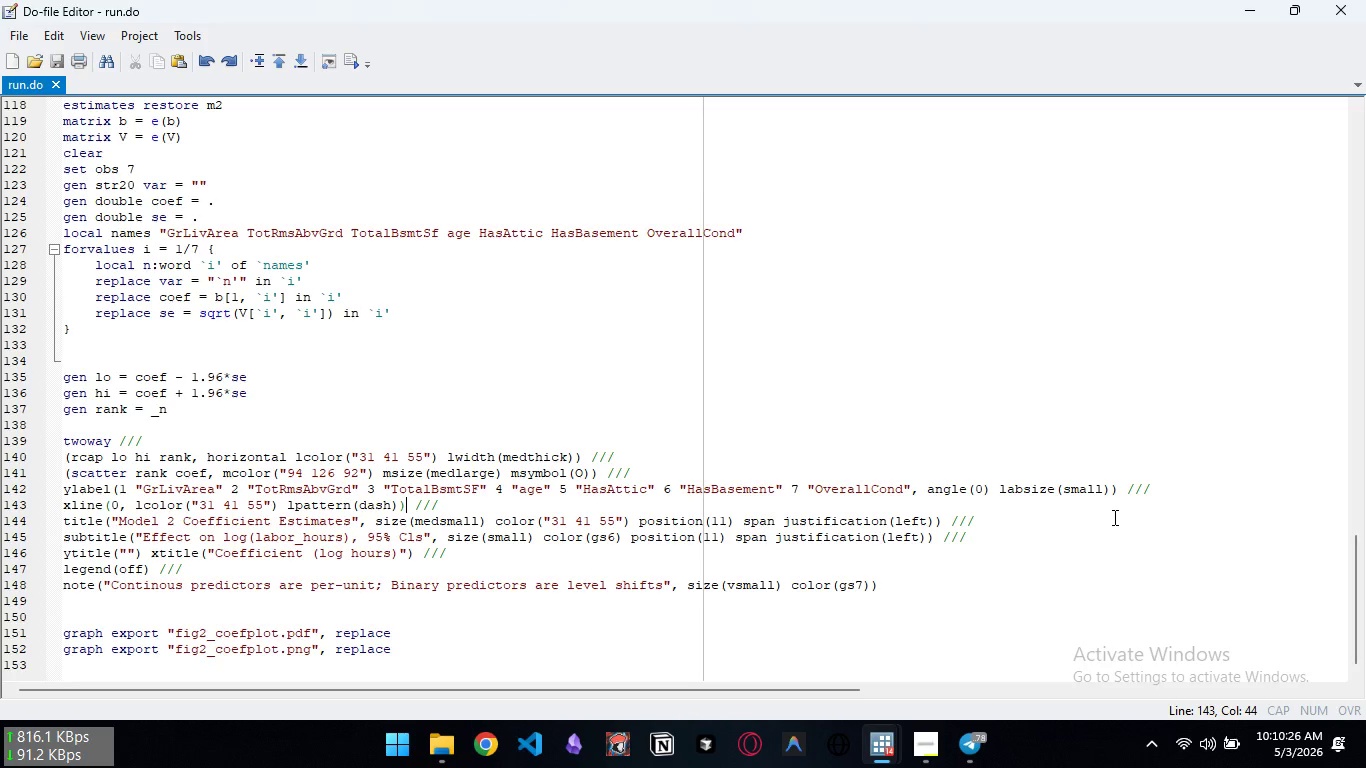 
key(ArrowLeft)
 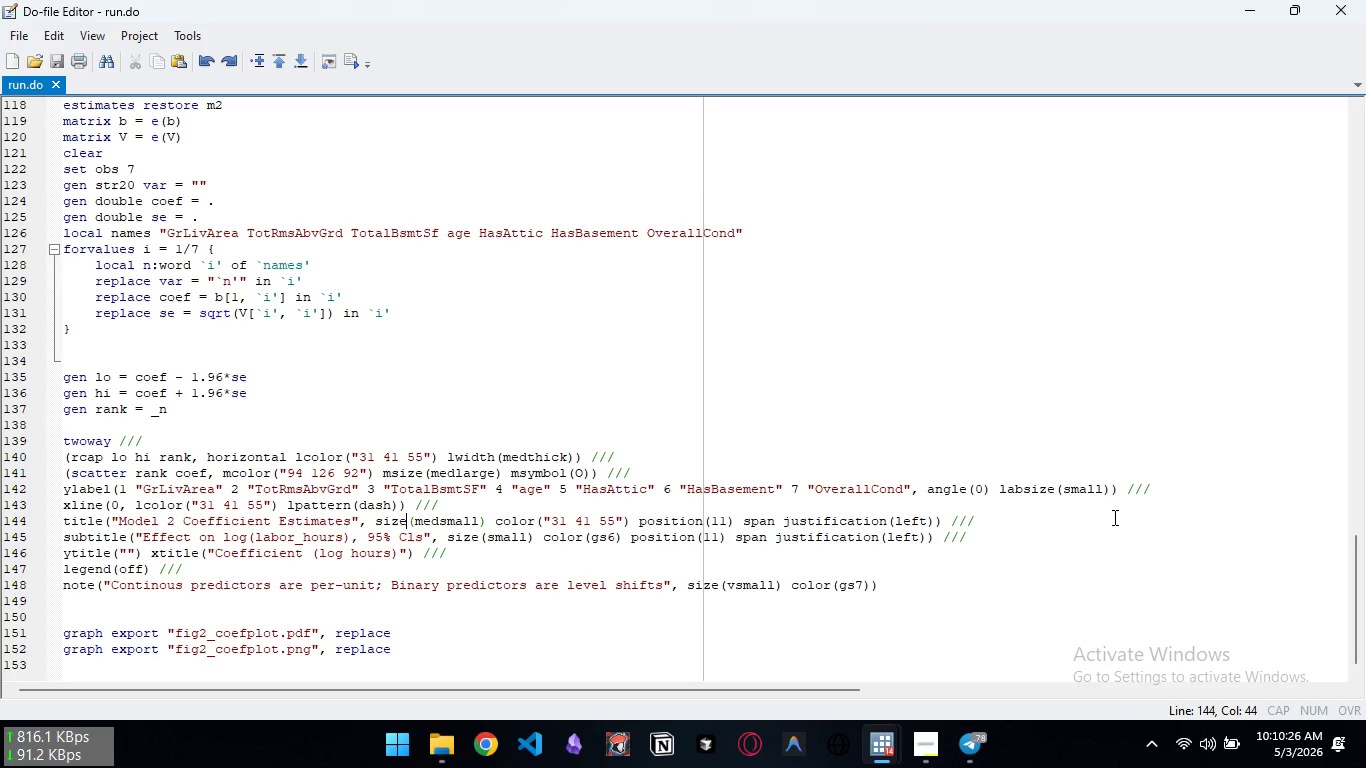 
key(ArrowDown)
 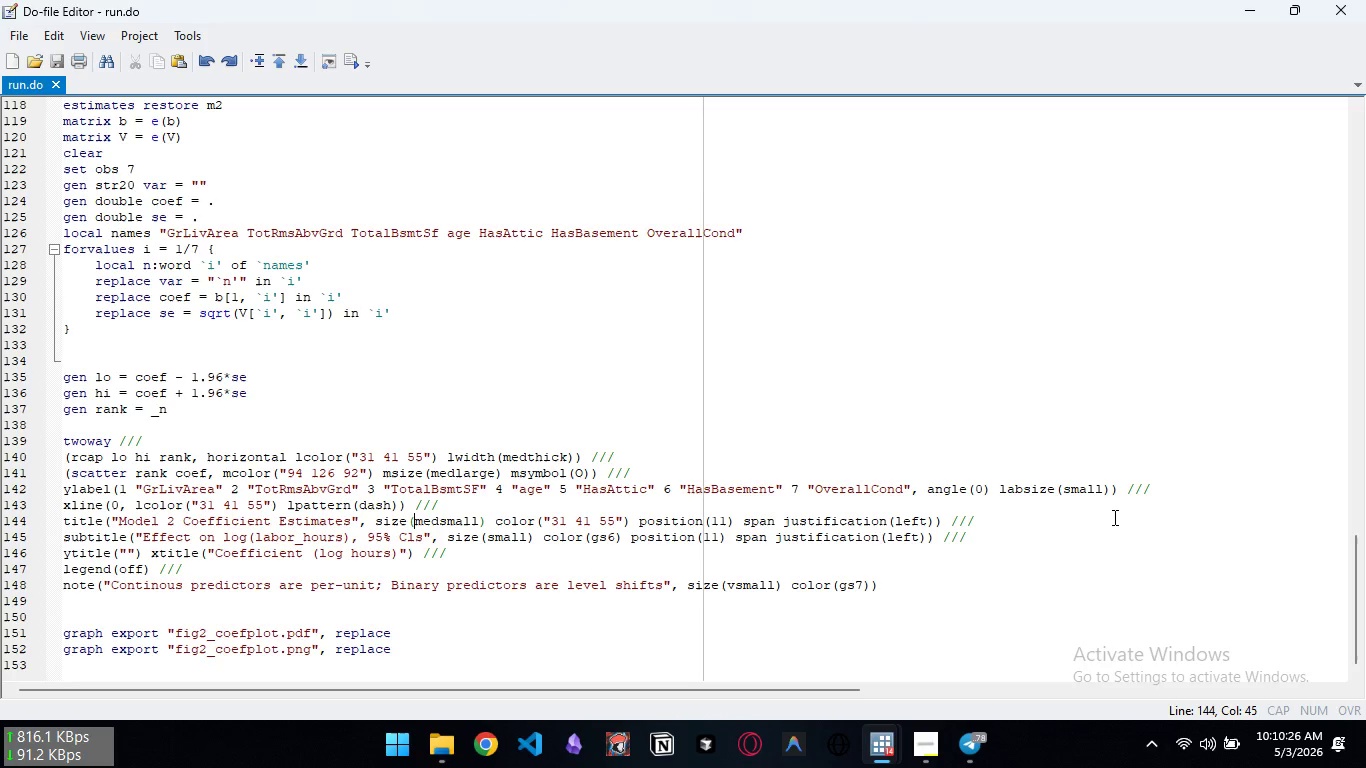 
key(ArrowRight)
 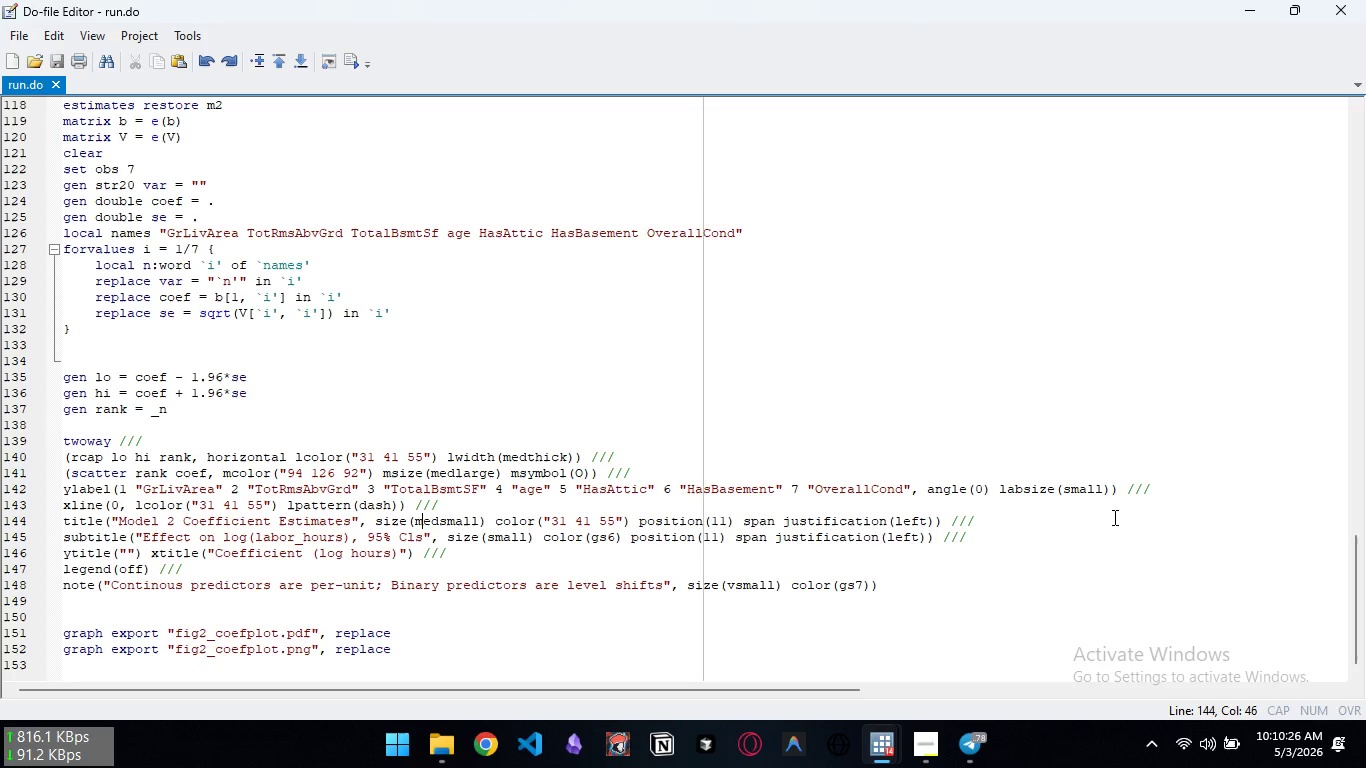 
hold_key(key=ArrowRight, duration=1.27)
 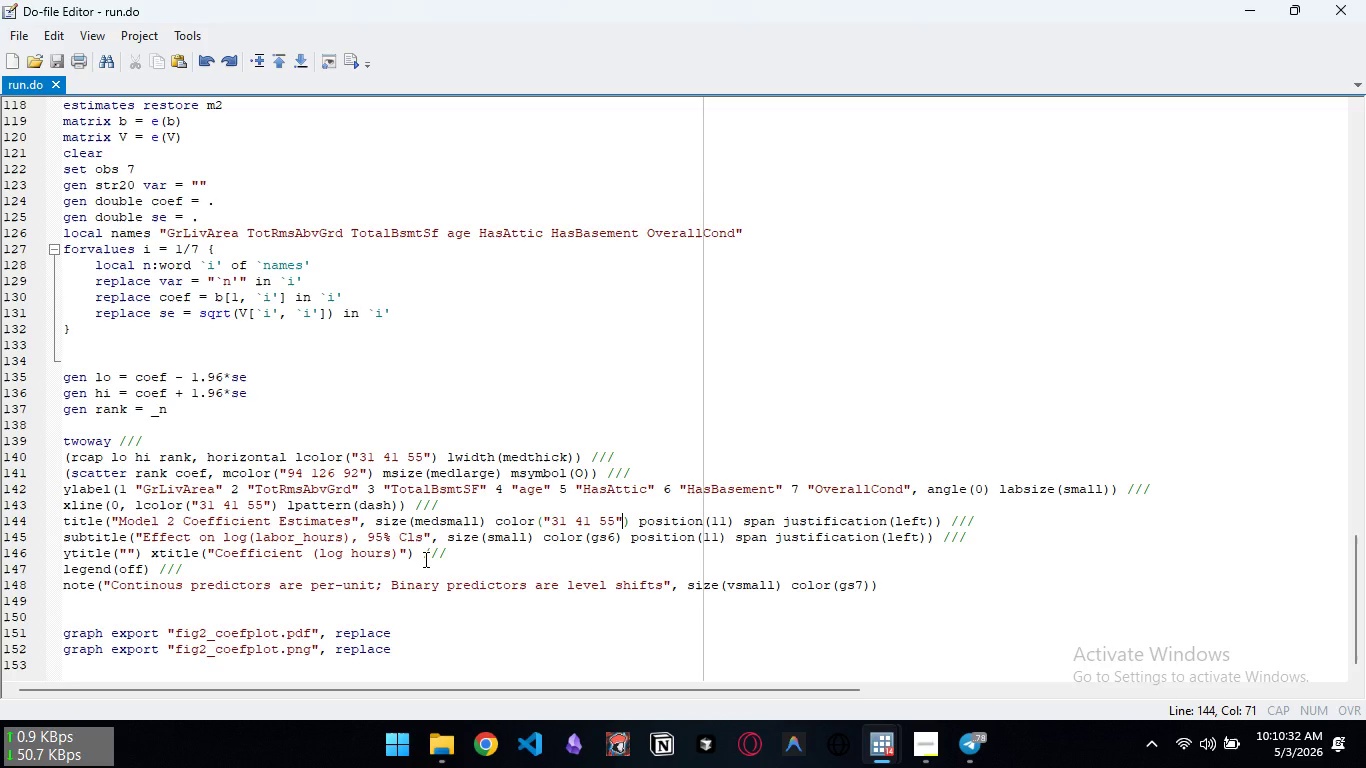 
wait(8.88)
 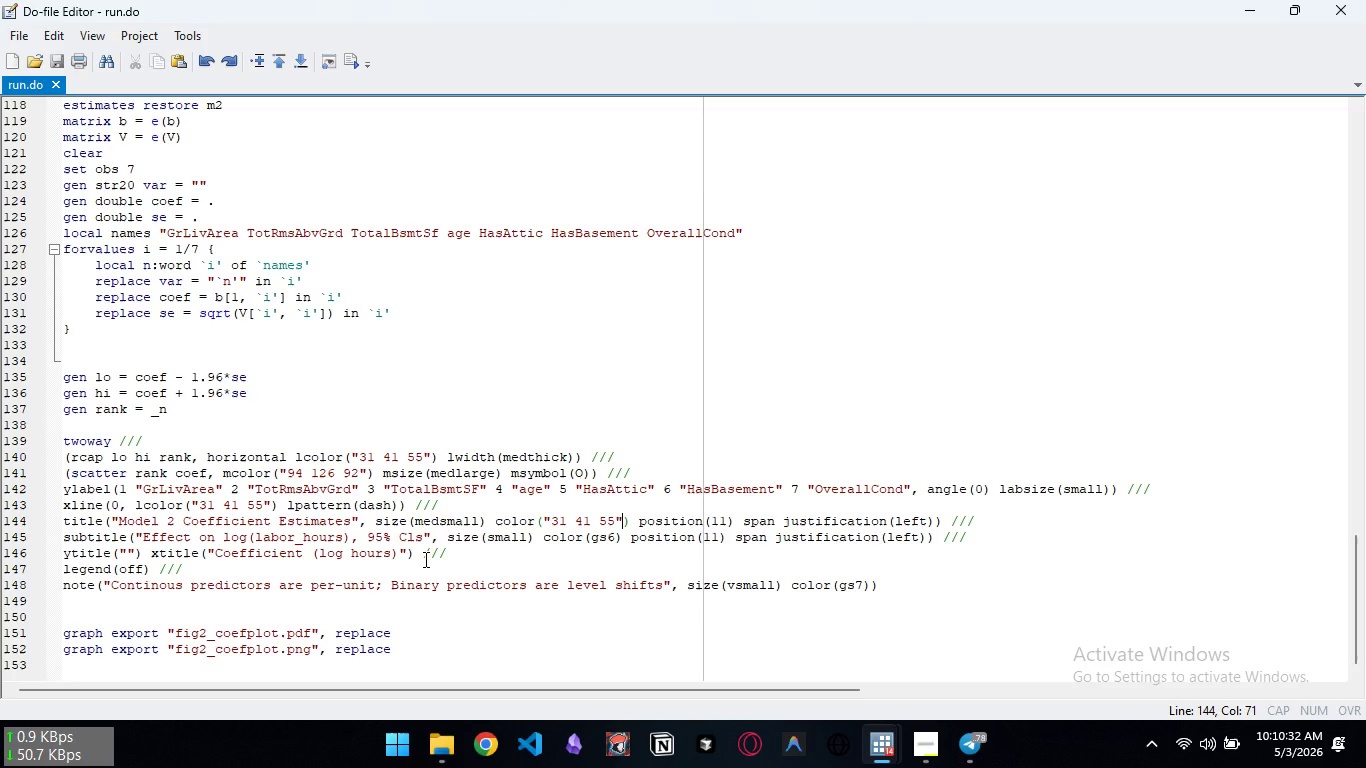 
left_click([414, 555])
 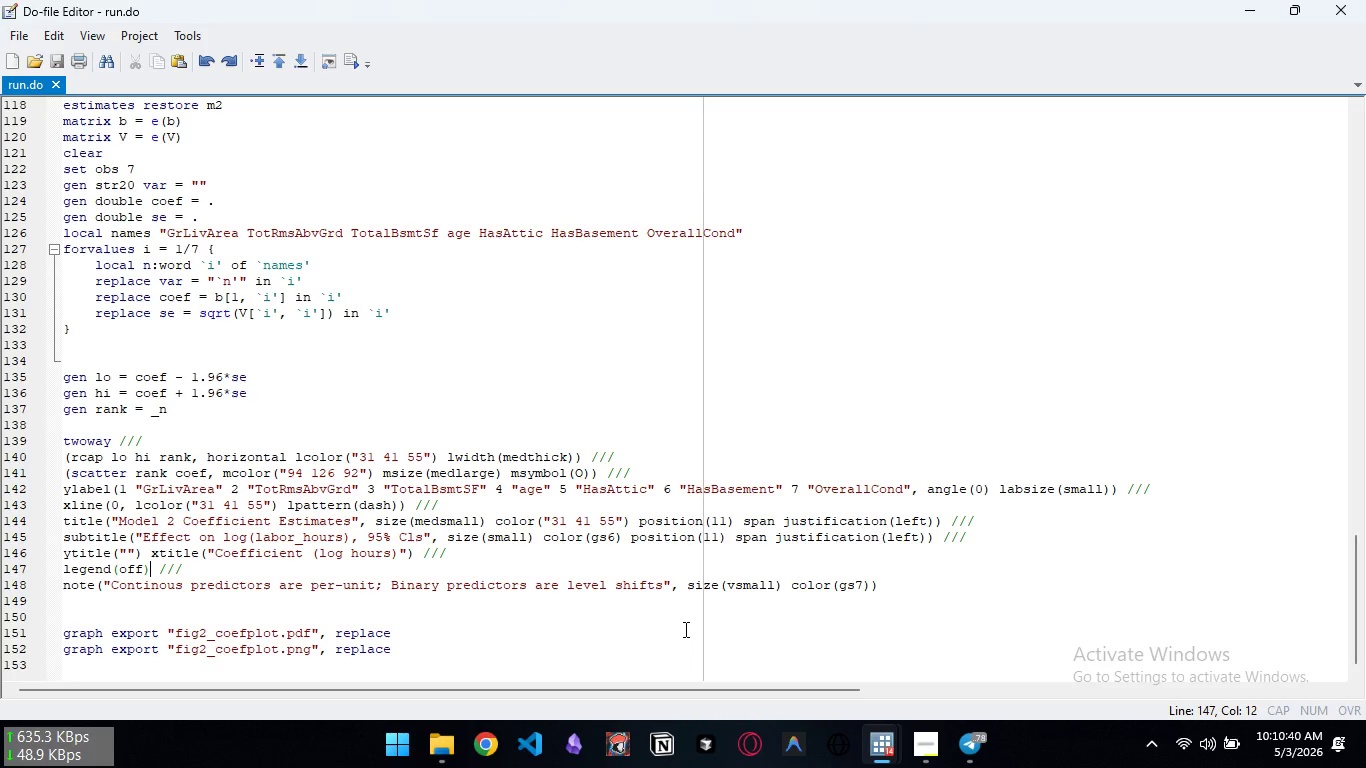 
left_click([887, 585])
 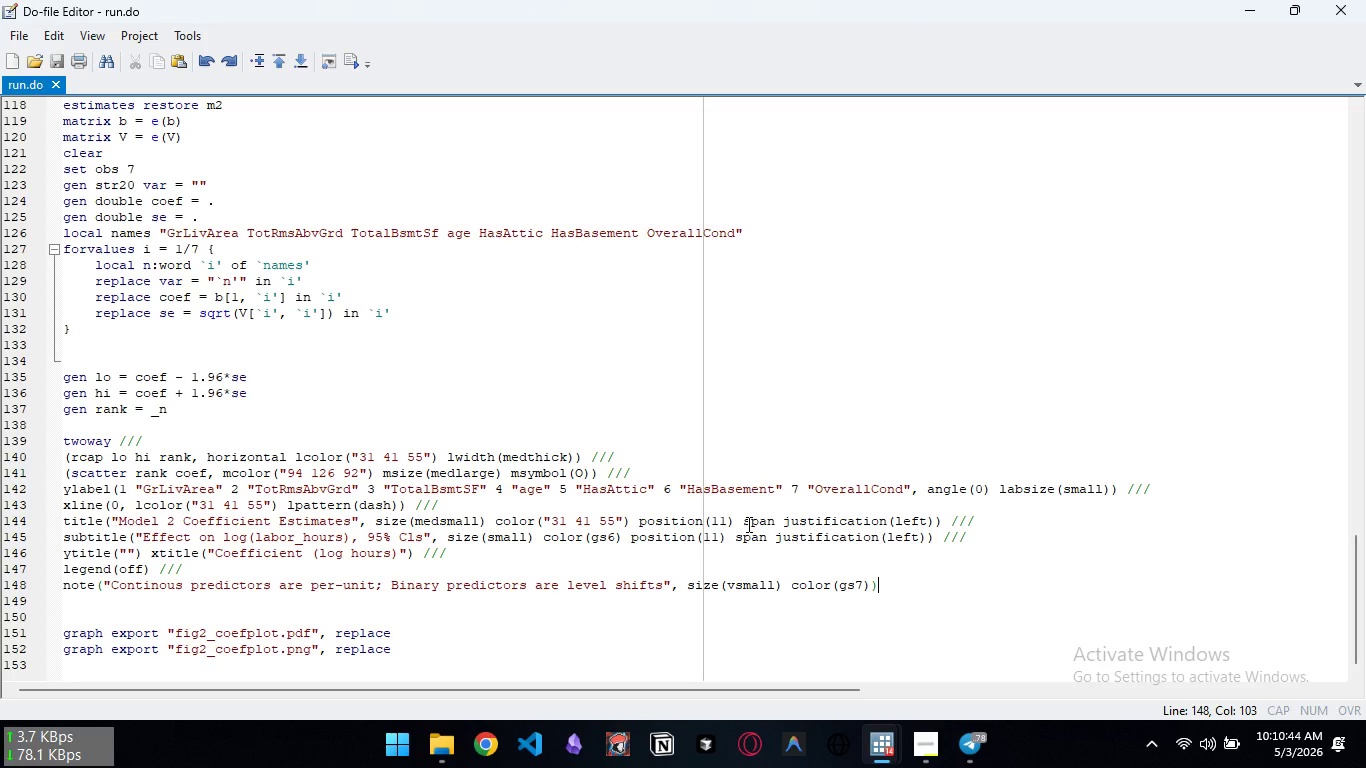 
wait(5.08)
 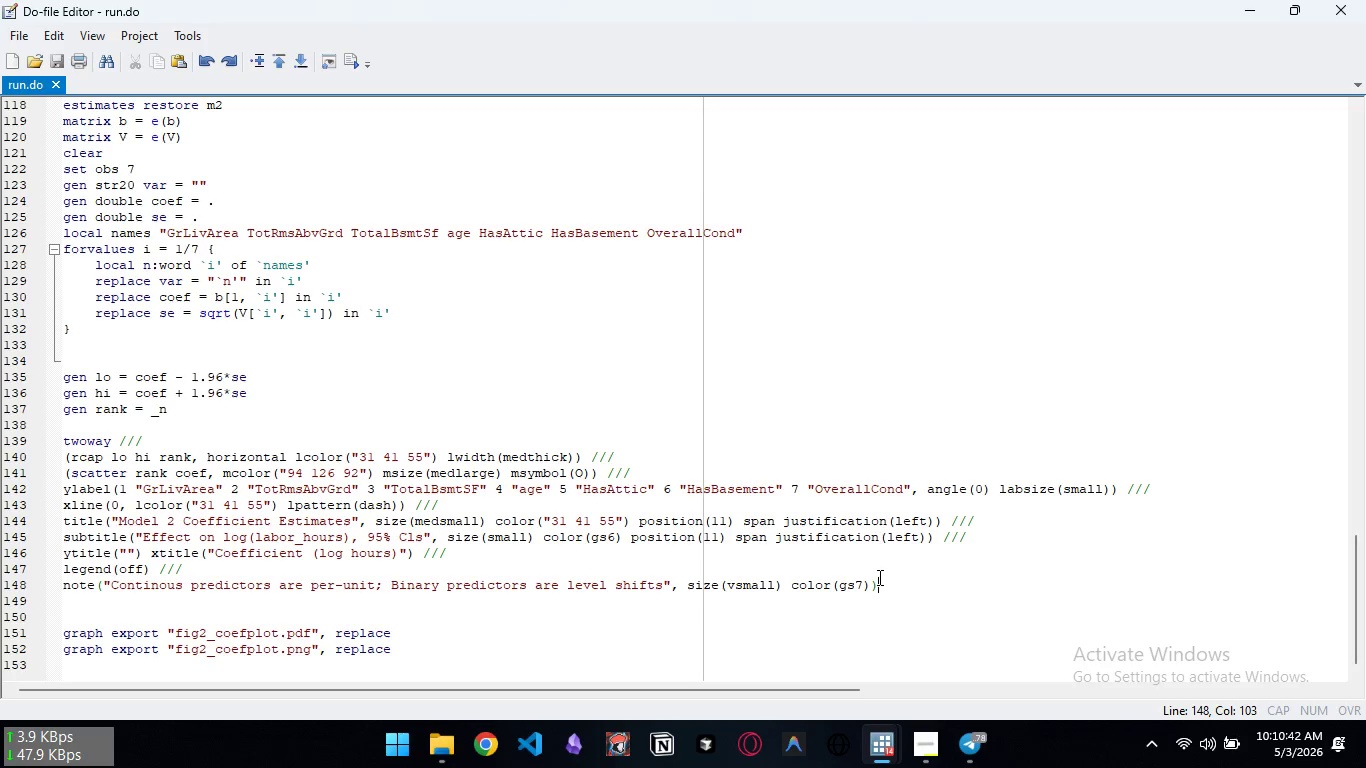 
scroll: coordinate [457, 584], scroll_direction: down, amount: 2.0
 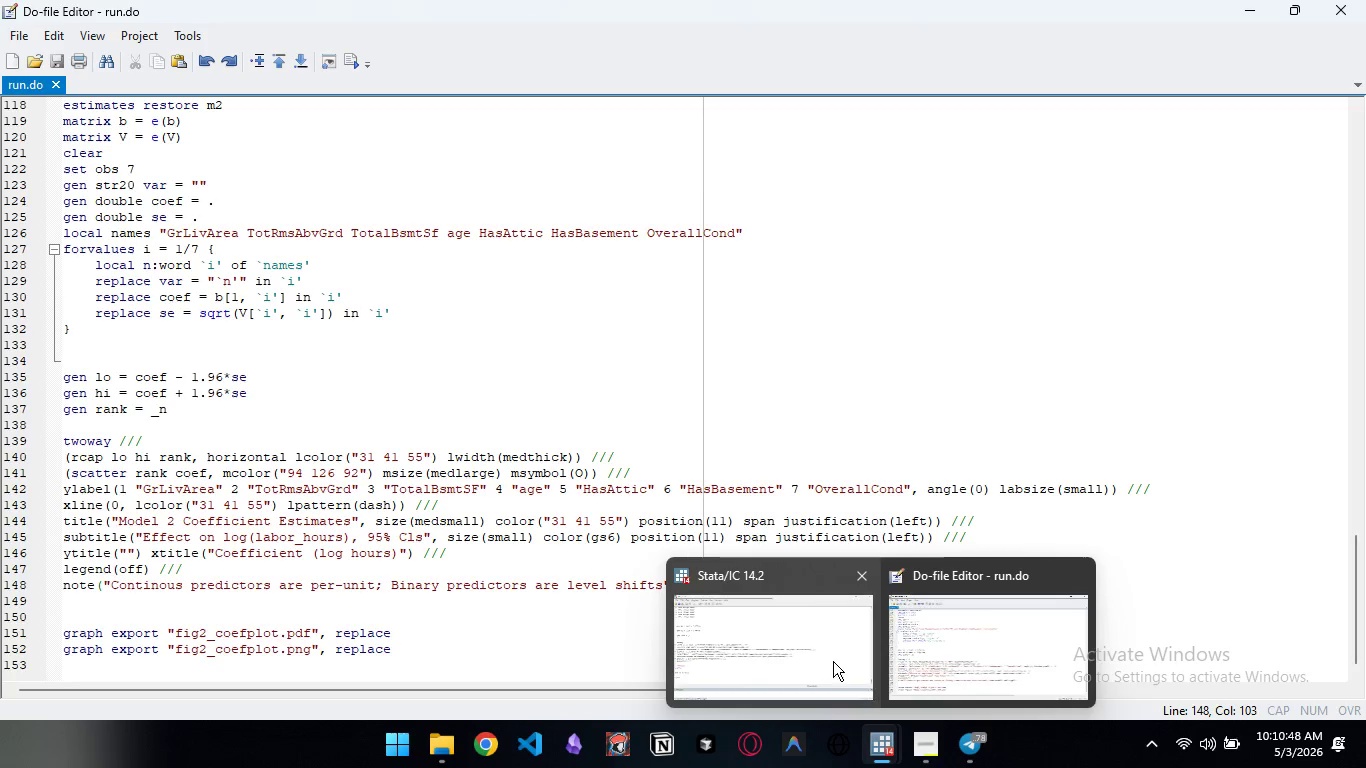 
left_click([833, 661])
 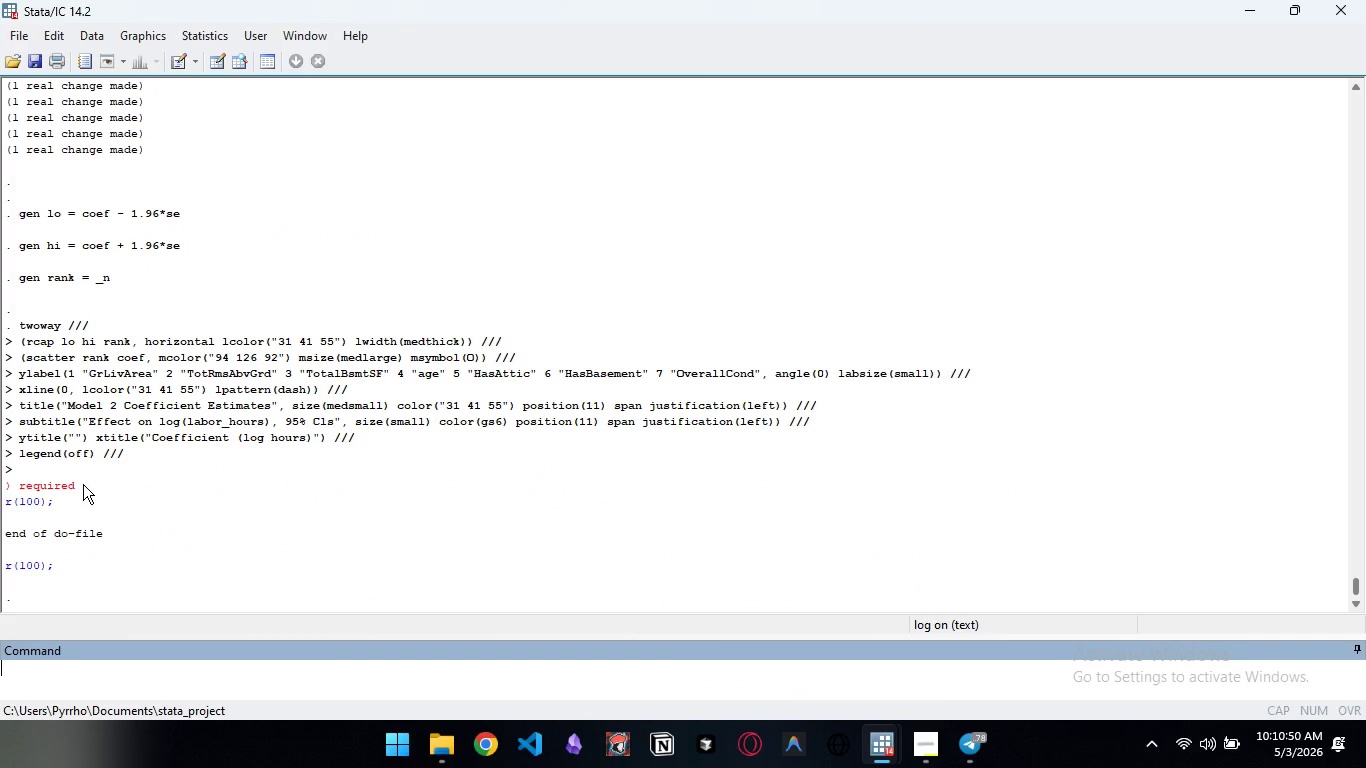 
left_click_drag(start_coordinate=[46, 491], to_coordinate=[24, 491])
 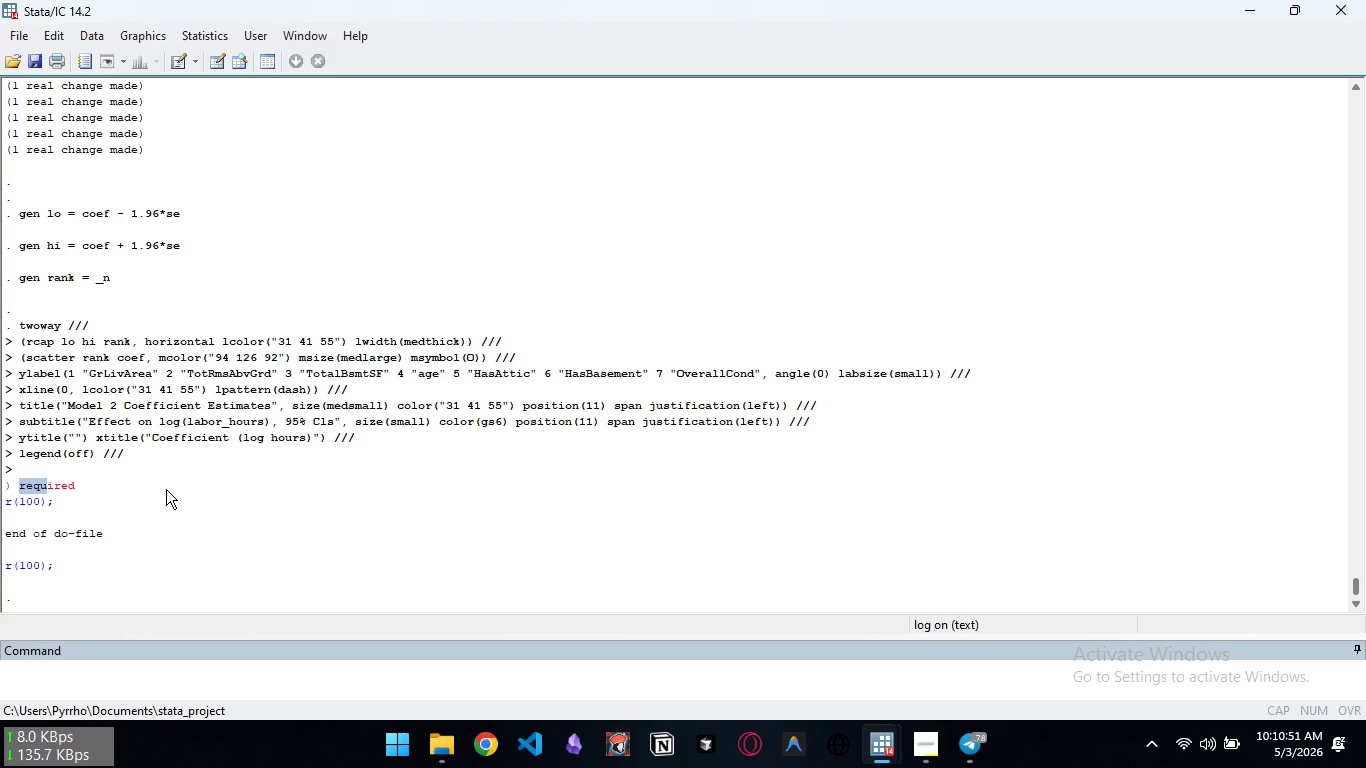 
left_click([166, 489])
 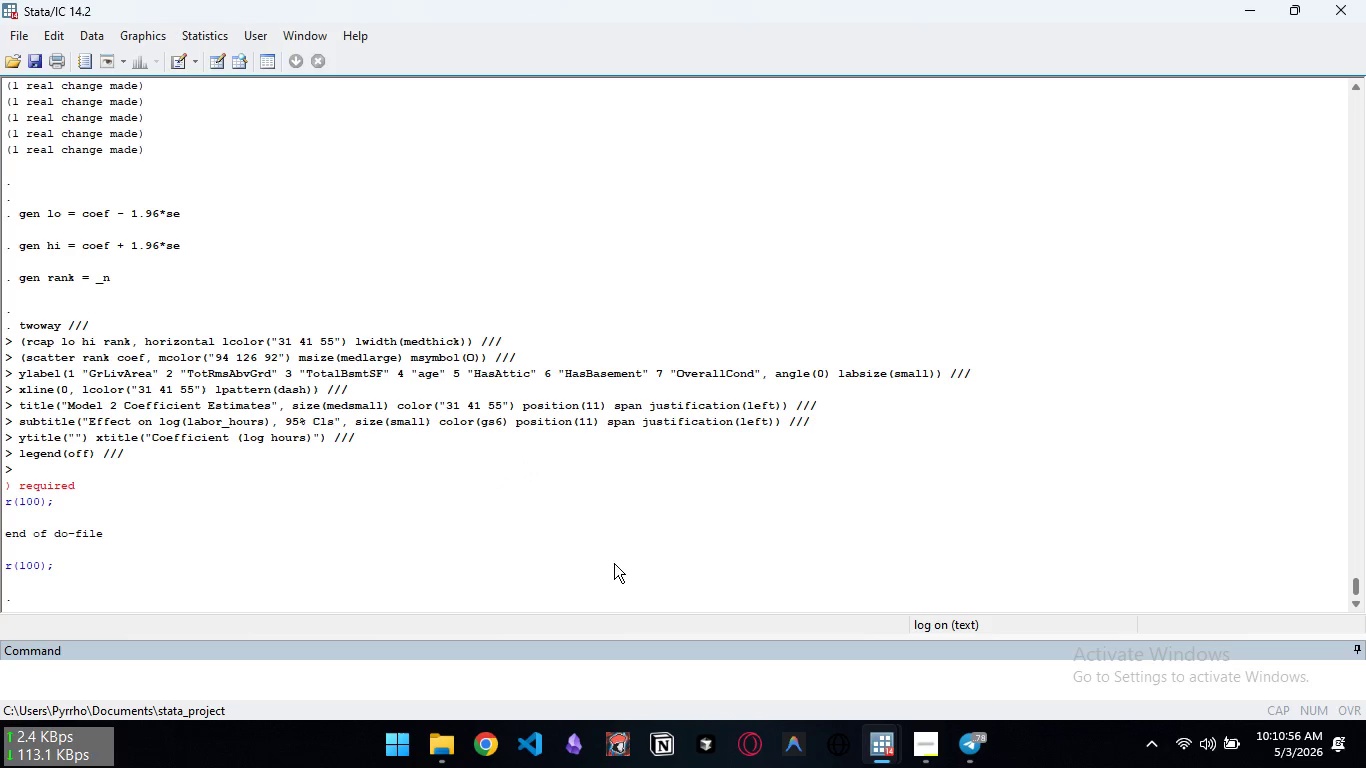 
wait(6.44)
 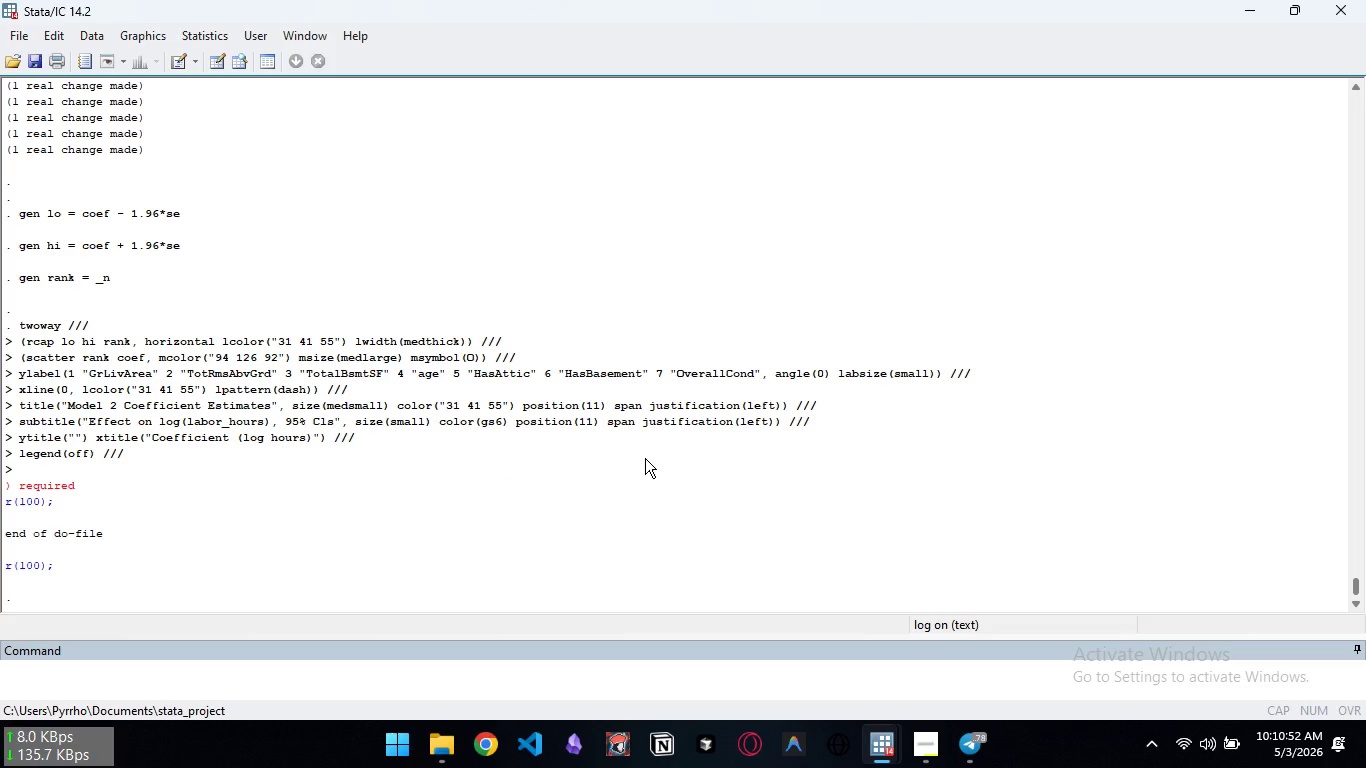 
left_click([878, 748])
 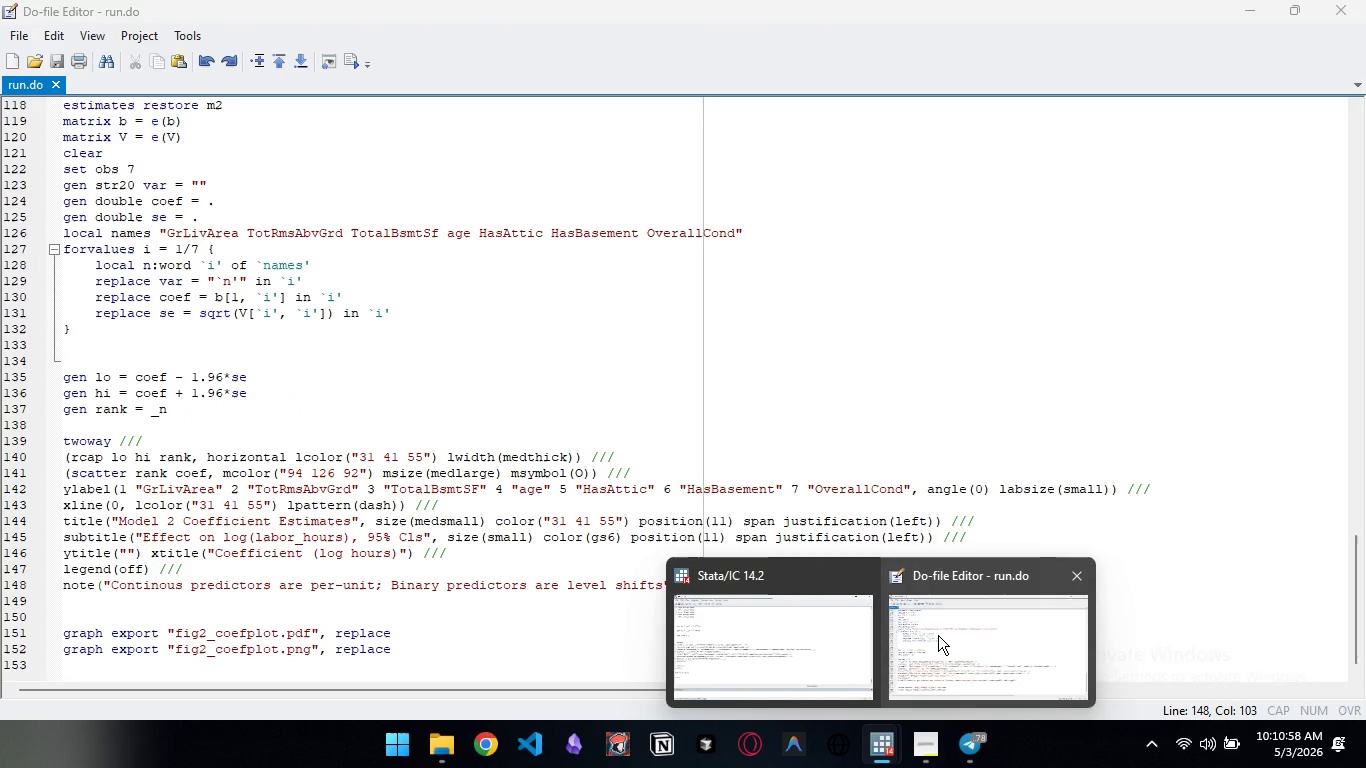 
left_click([938, 635])
 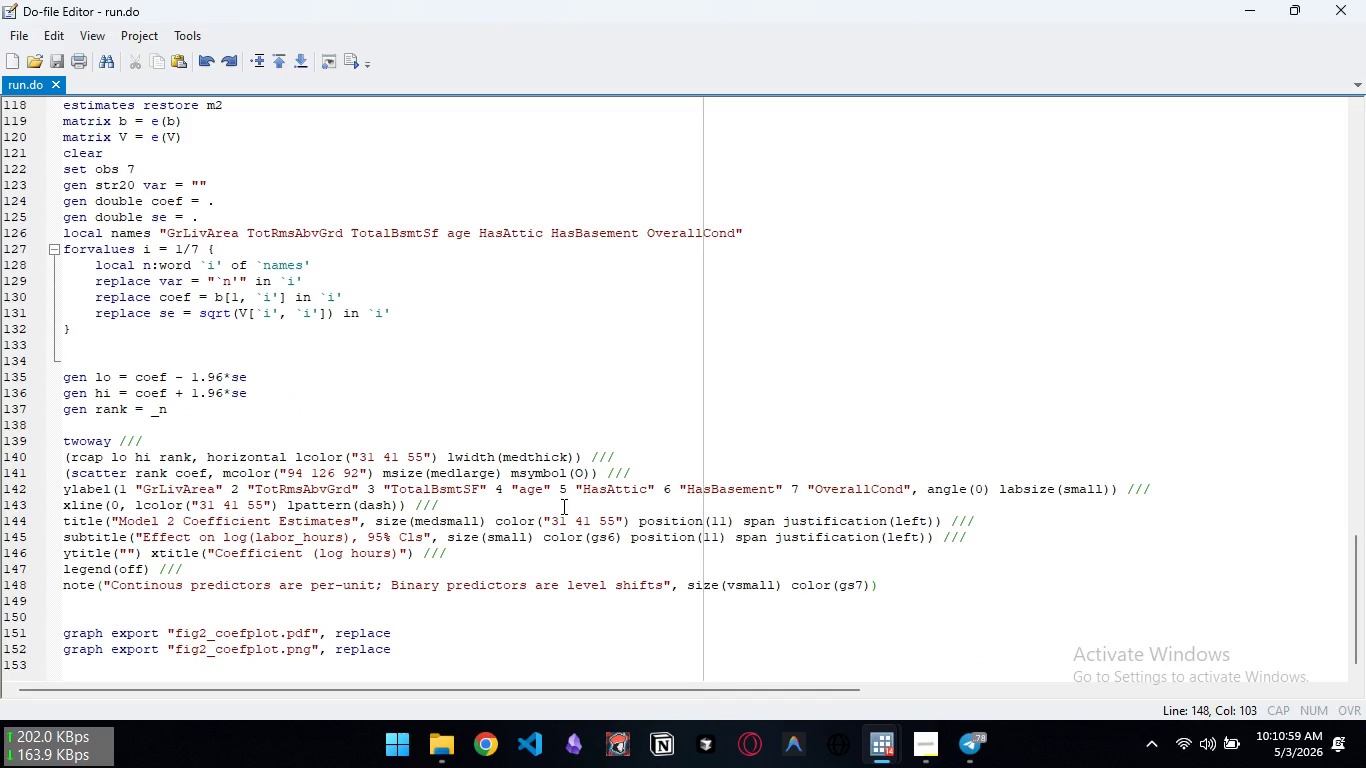 
scroll: coordinate [562, 506], scroll_direction: down, amount: 1.0
 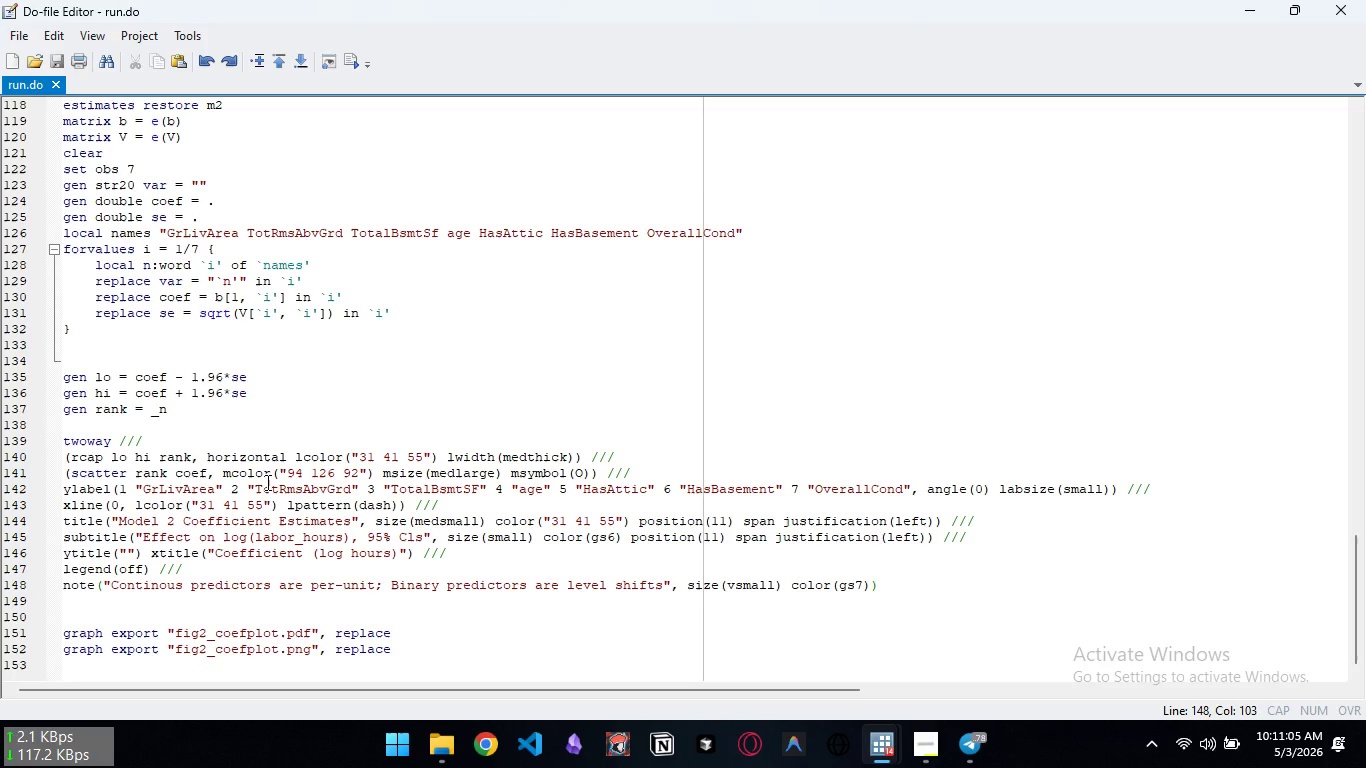 
wait(7.52)
 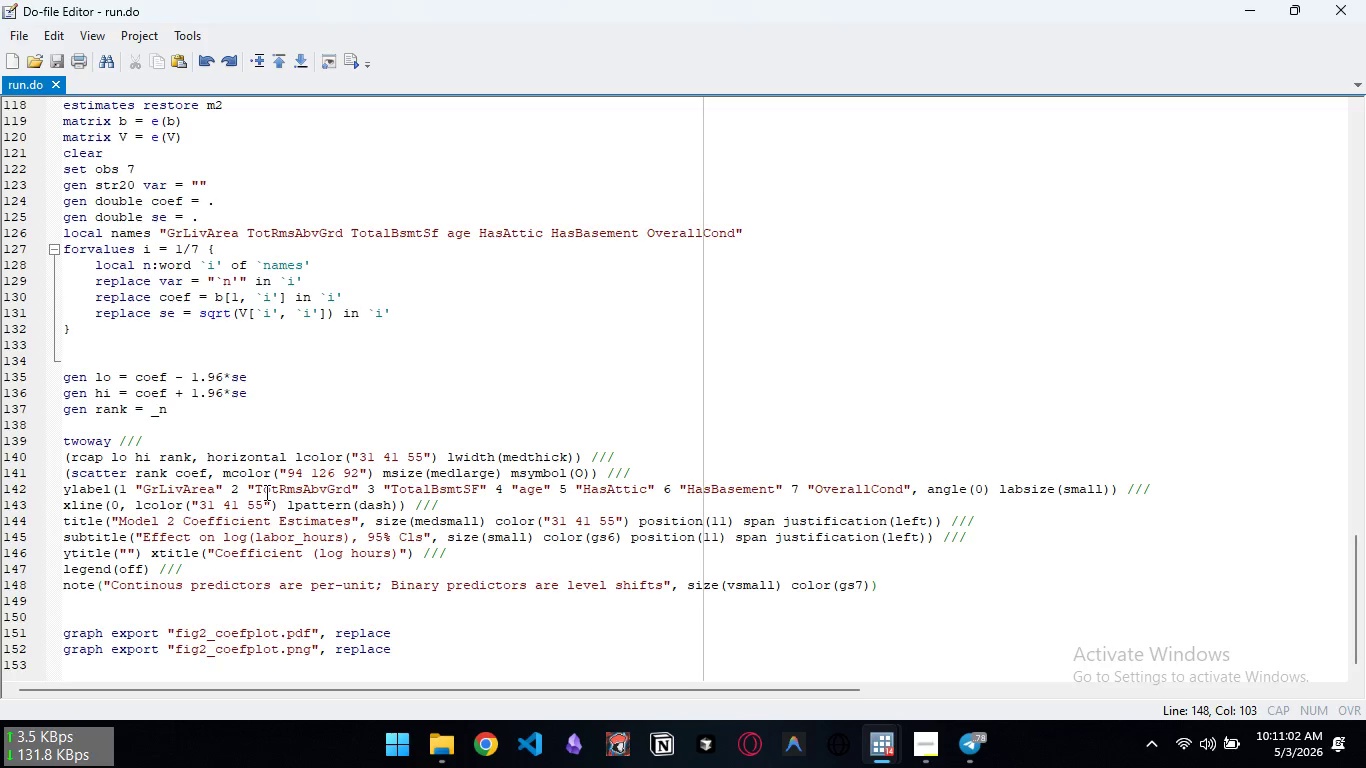 
key(Shift+0)
 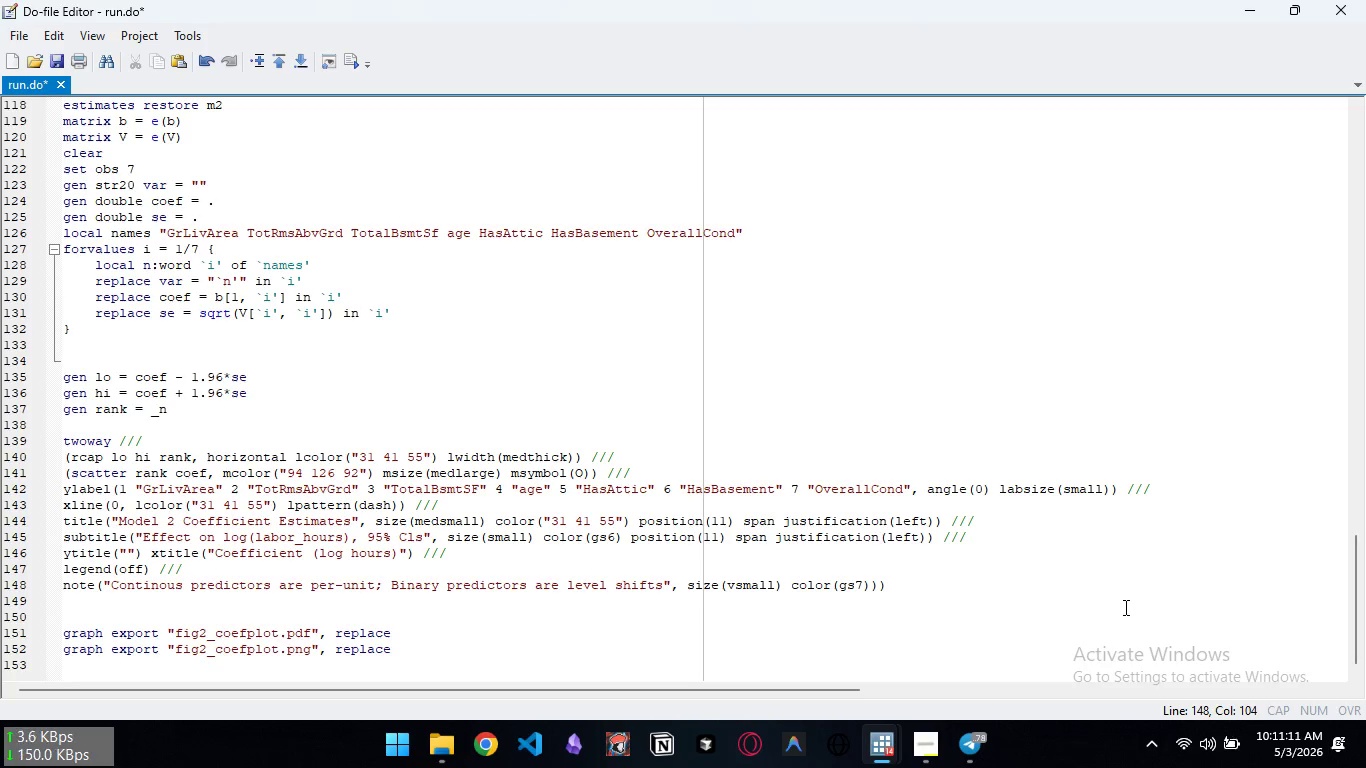 
key(Backspace)
 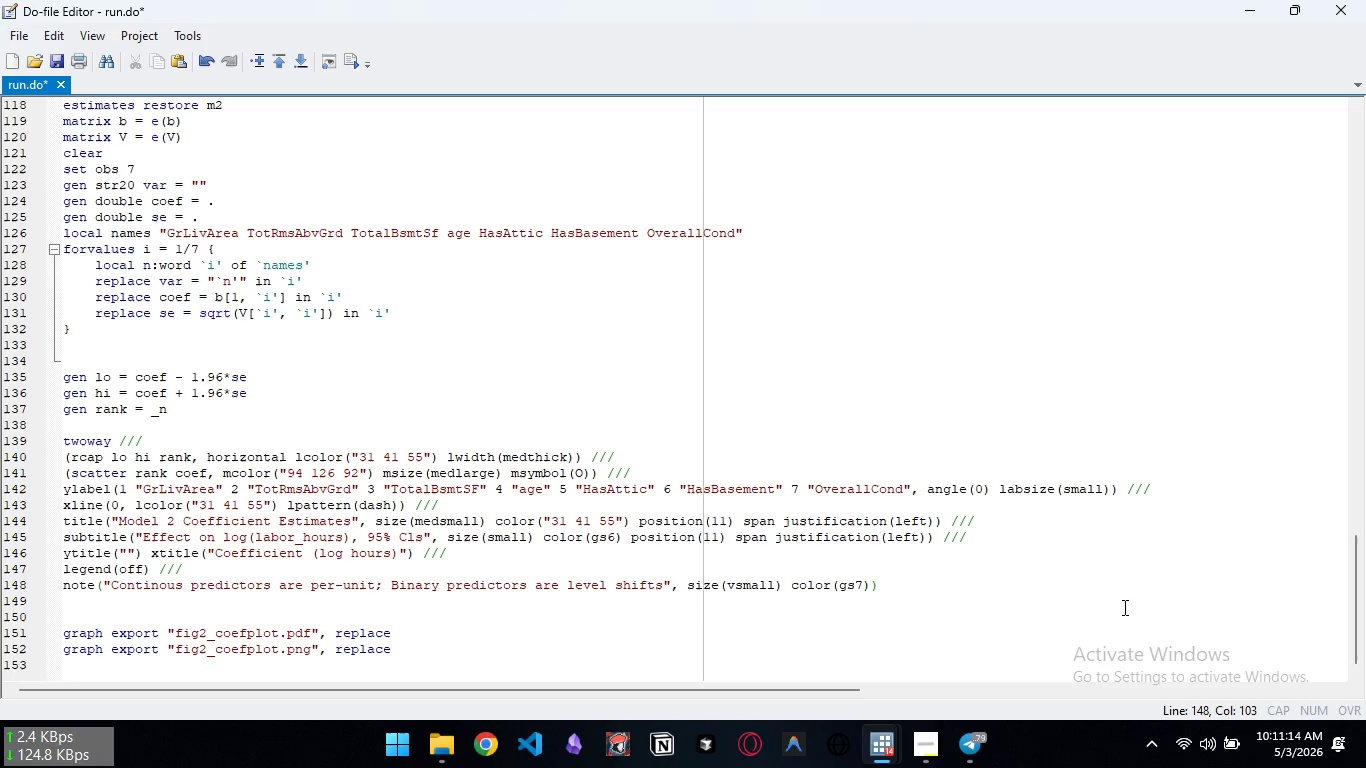 
key(ArrowLeft)
 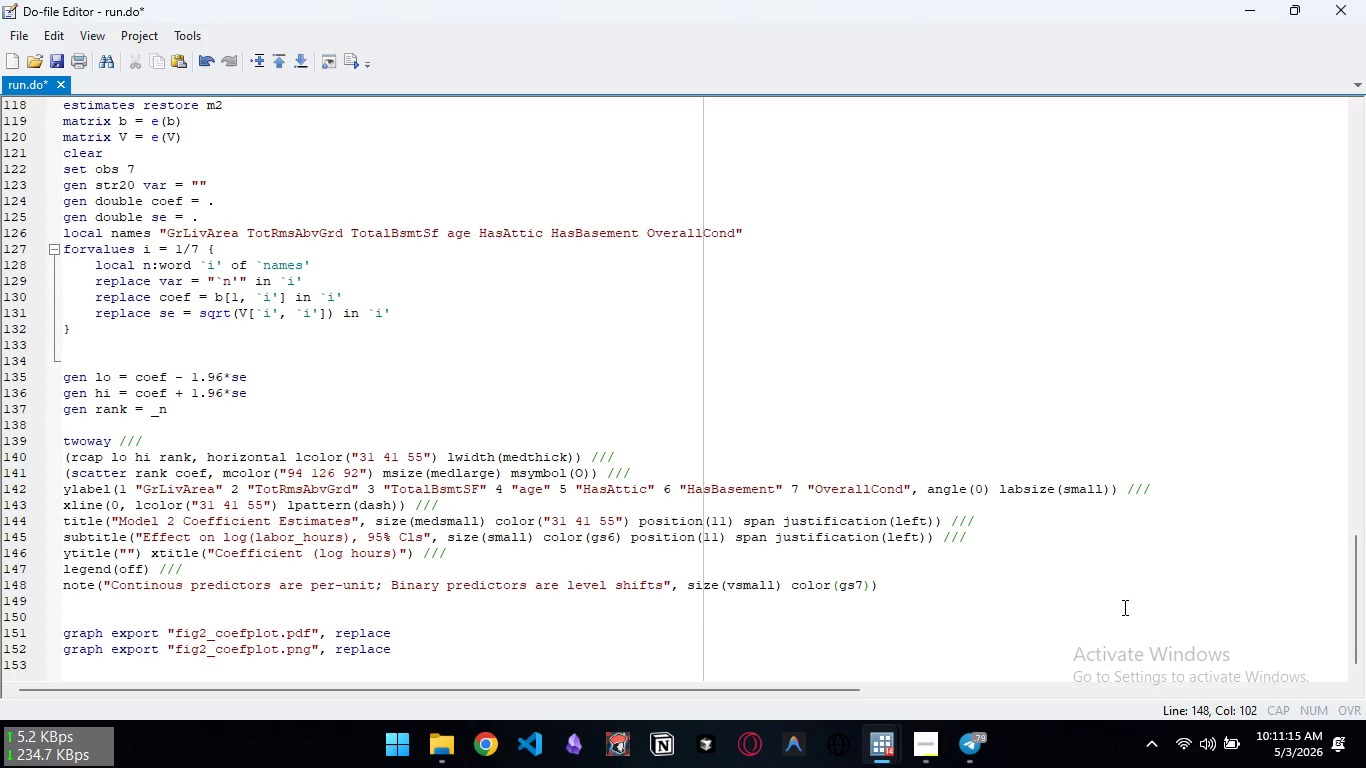 
hold_key(key=ArrowLeft, duration=1.25)
 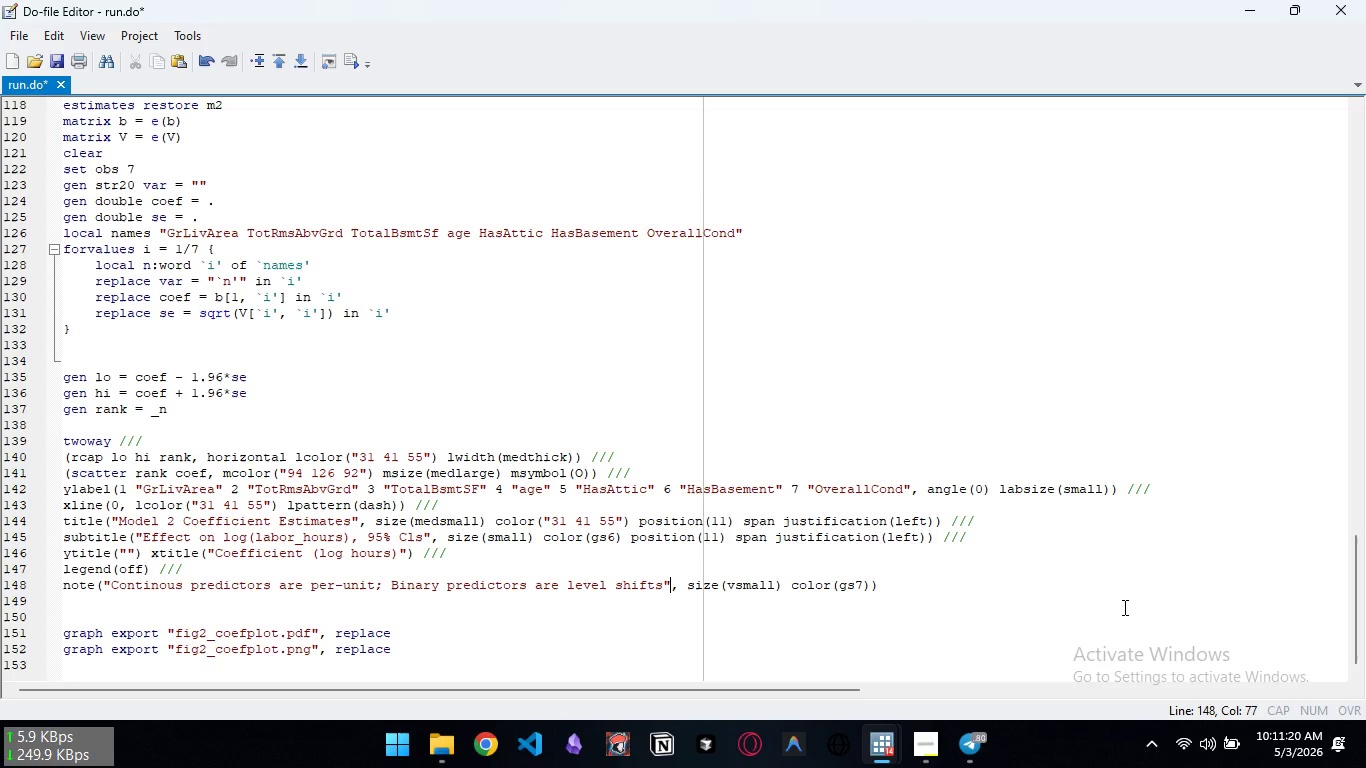 
hold_key(key=ArrowLeft, duration=1.51)
 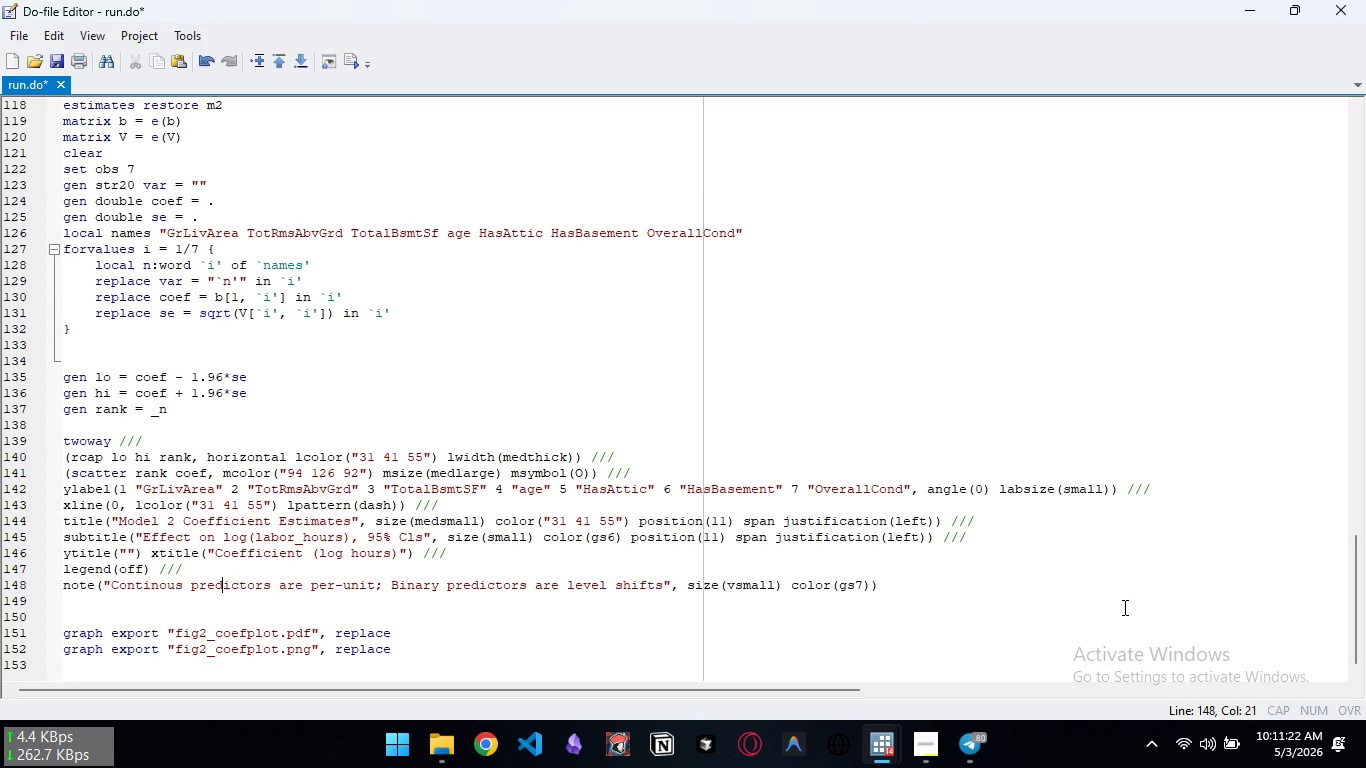 
hold_key(key=ArrowLeft, duration=1.03)
 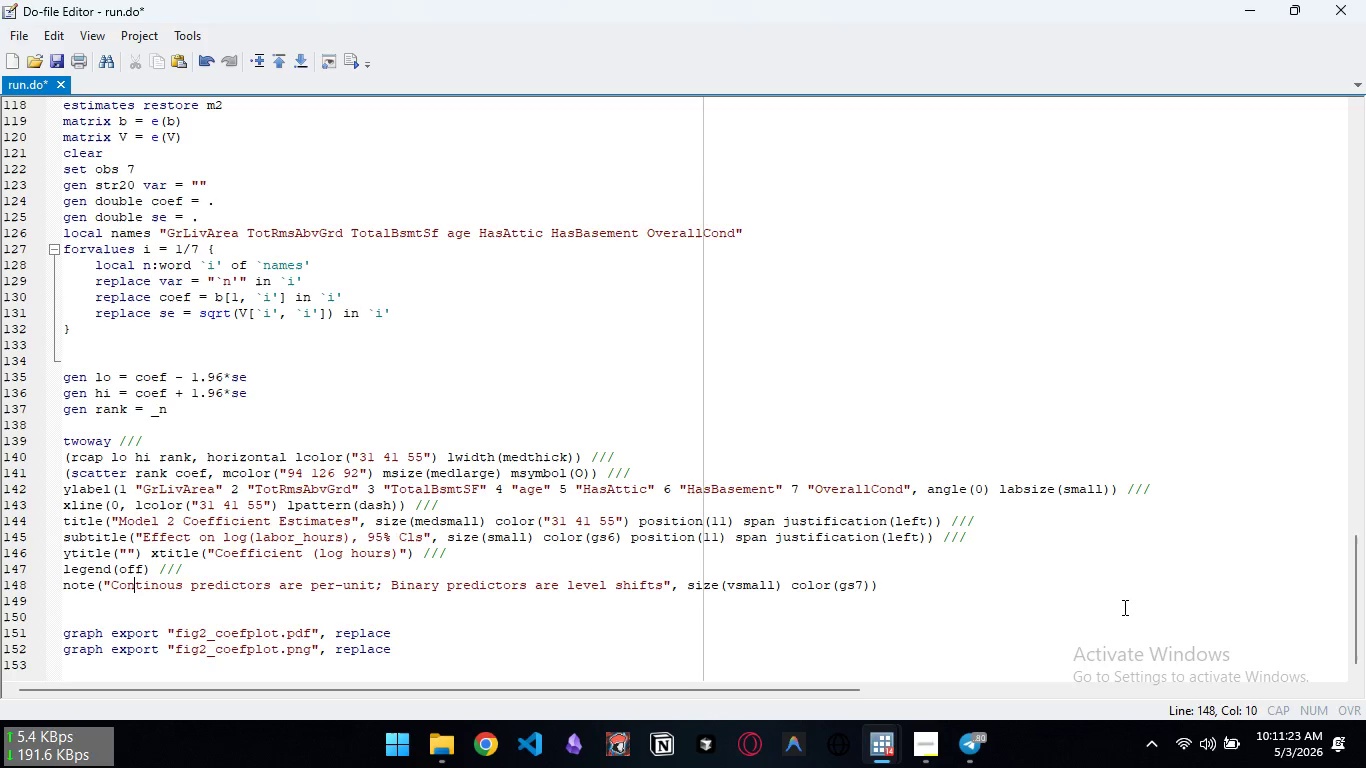 
key(ArrowLeft)
 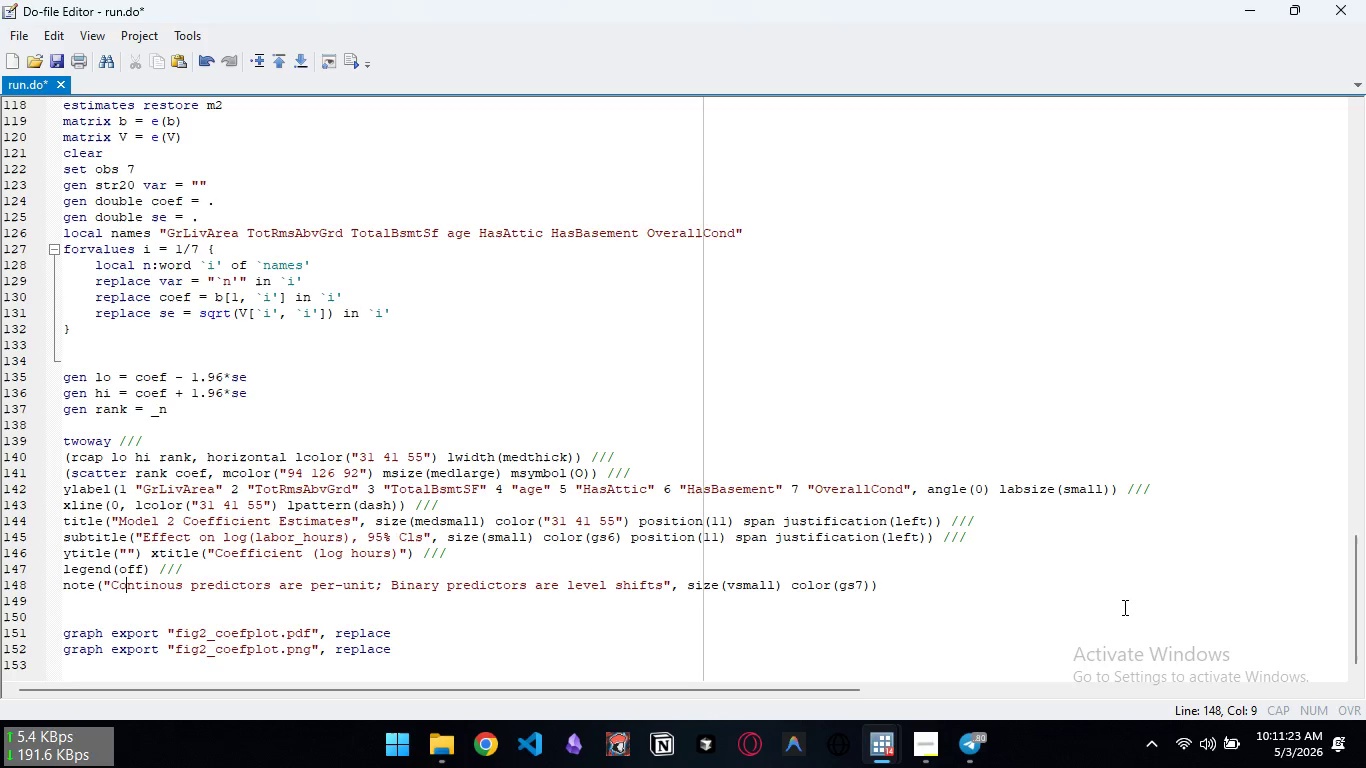 
key(ArrowLeft)
 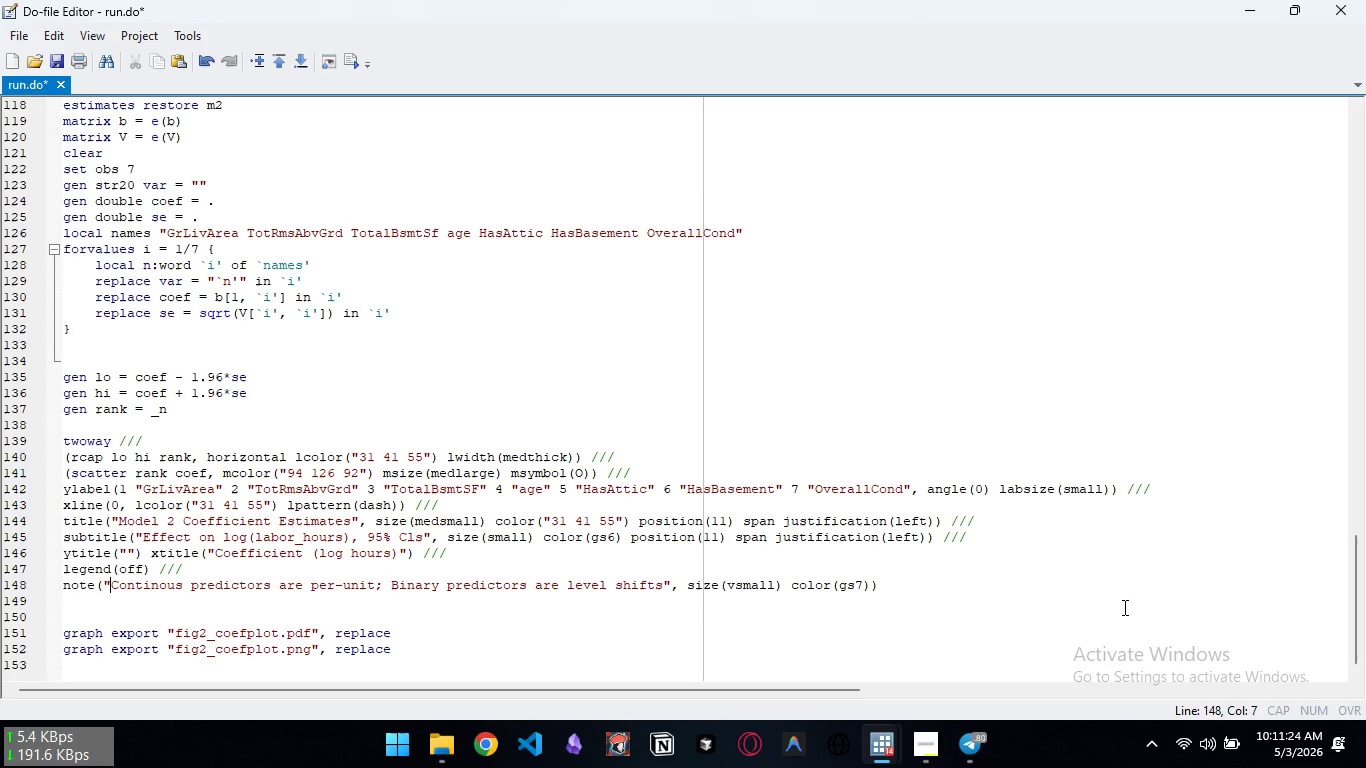 
key(ArrowLeft)
 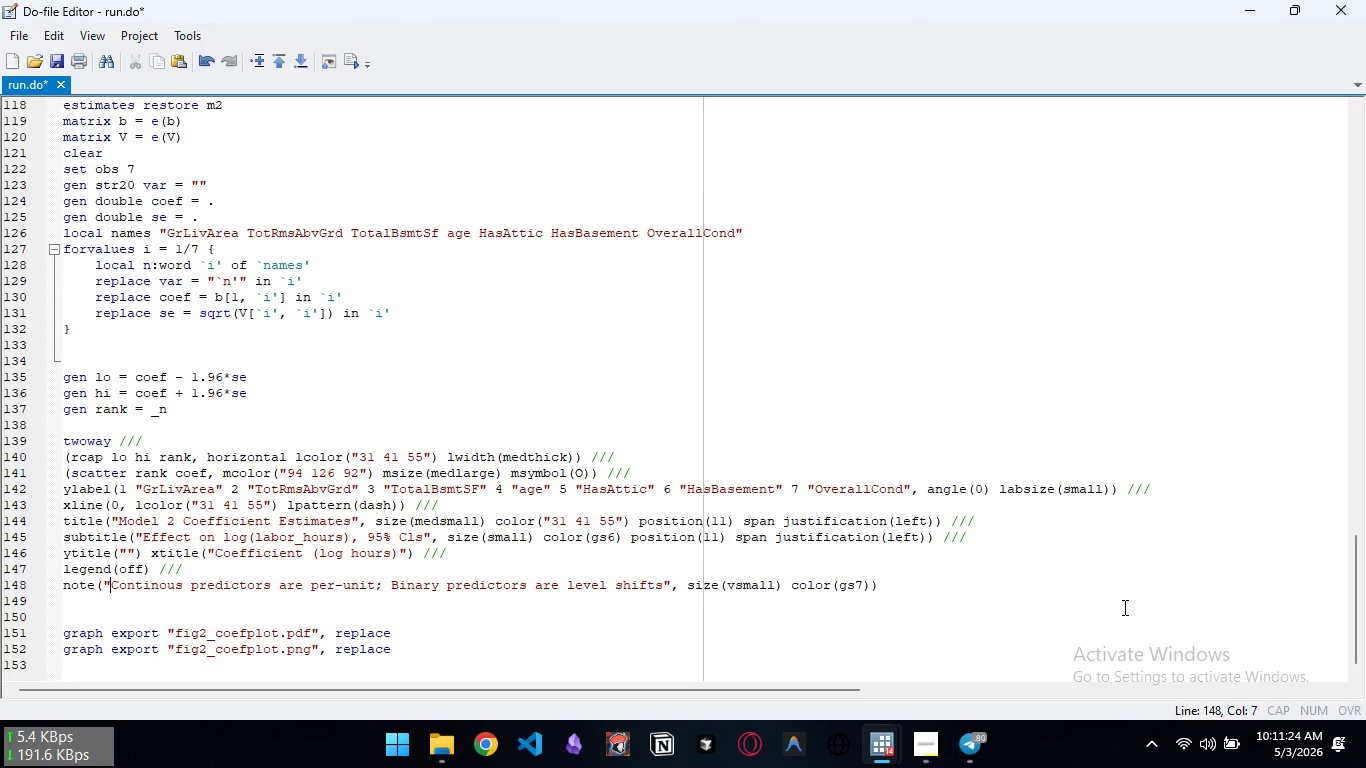 
key(ArrowLeft)
 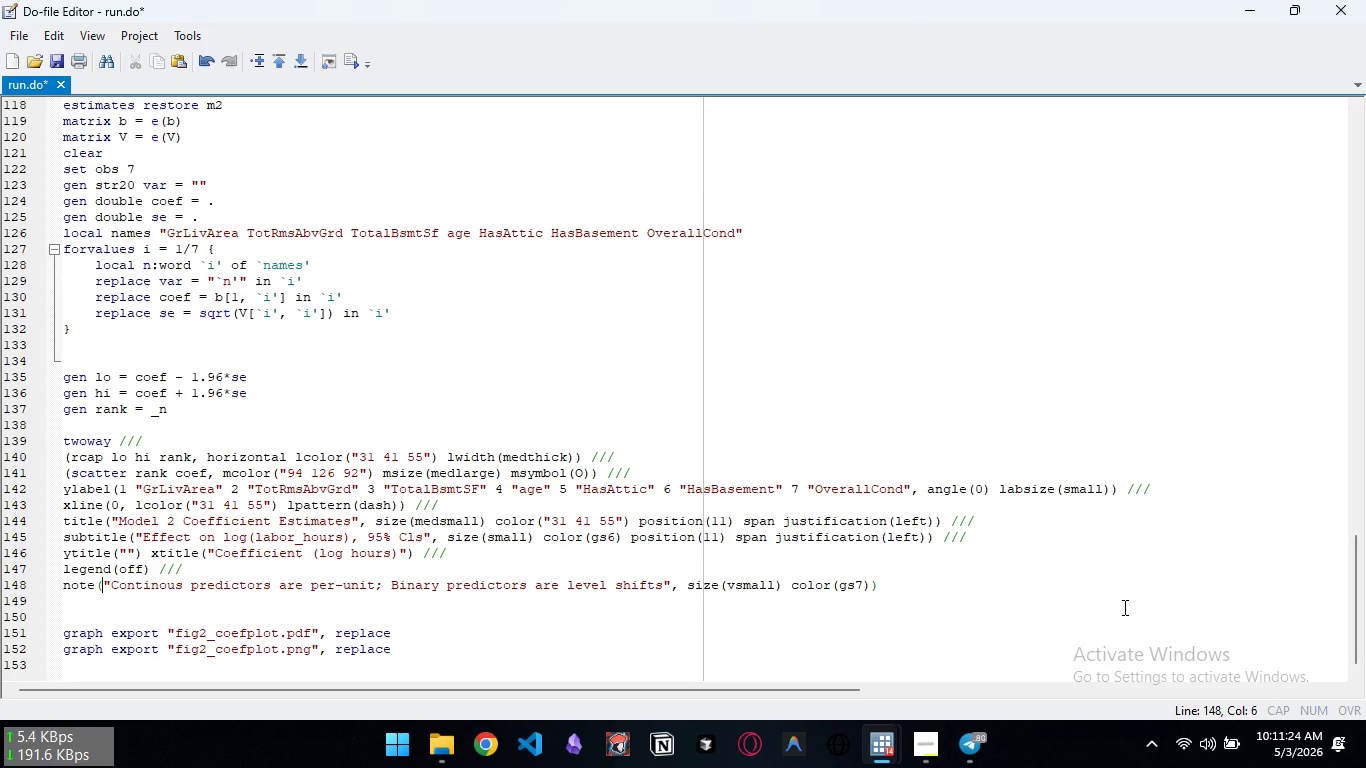 
key(ArrowLeft)
 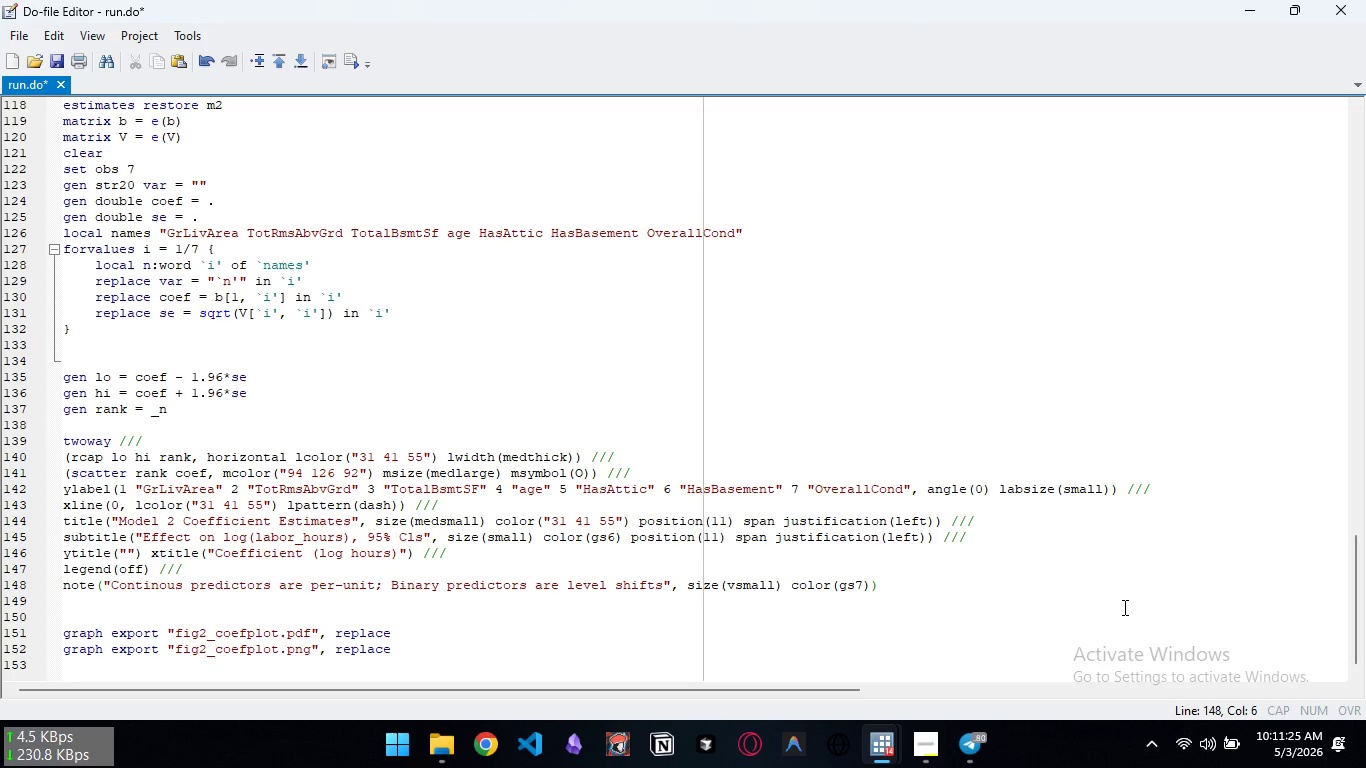 
key(ArrowUp)
 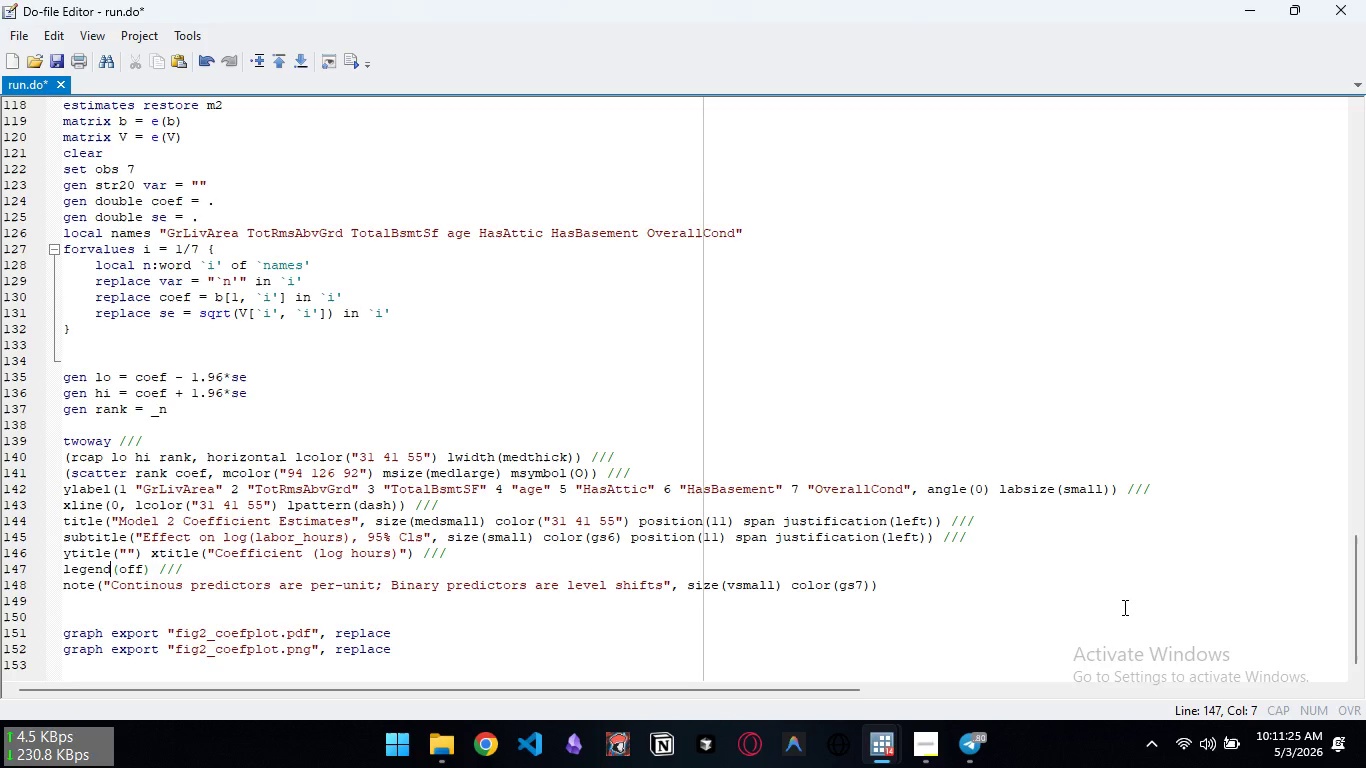 
key(ArrowRight)
 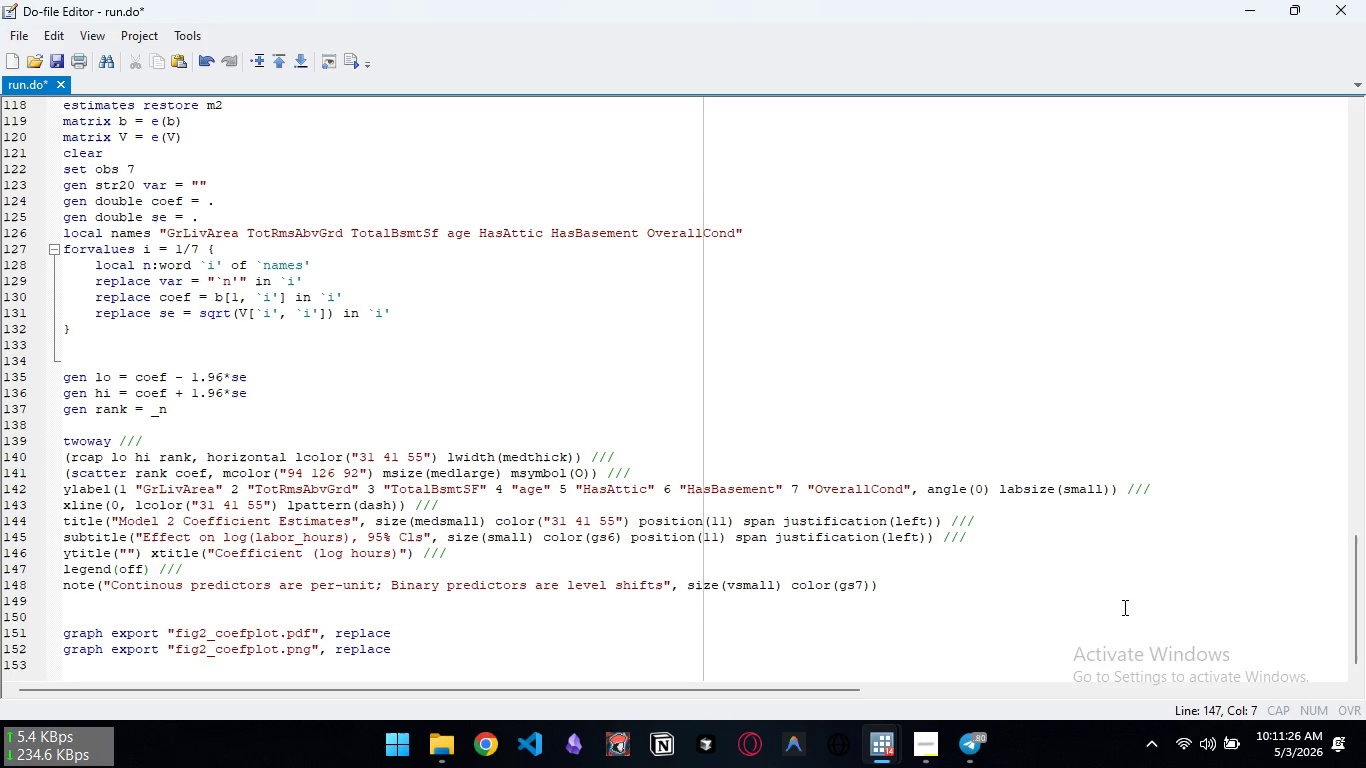 
key(ArrowUp)
 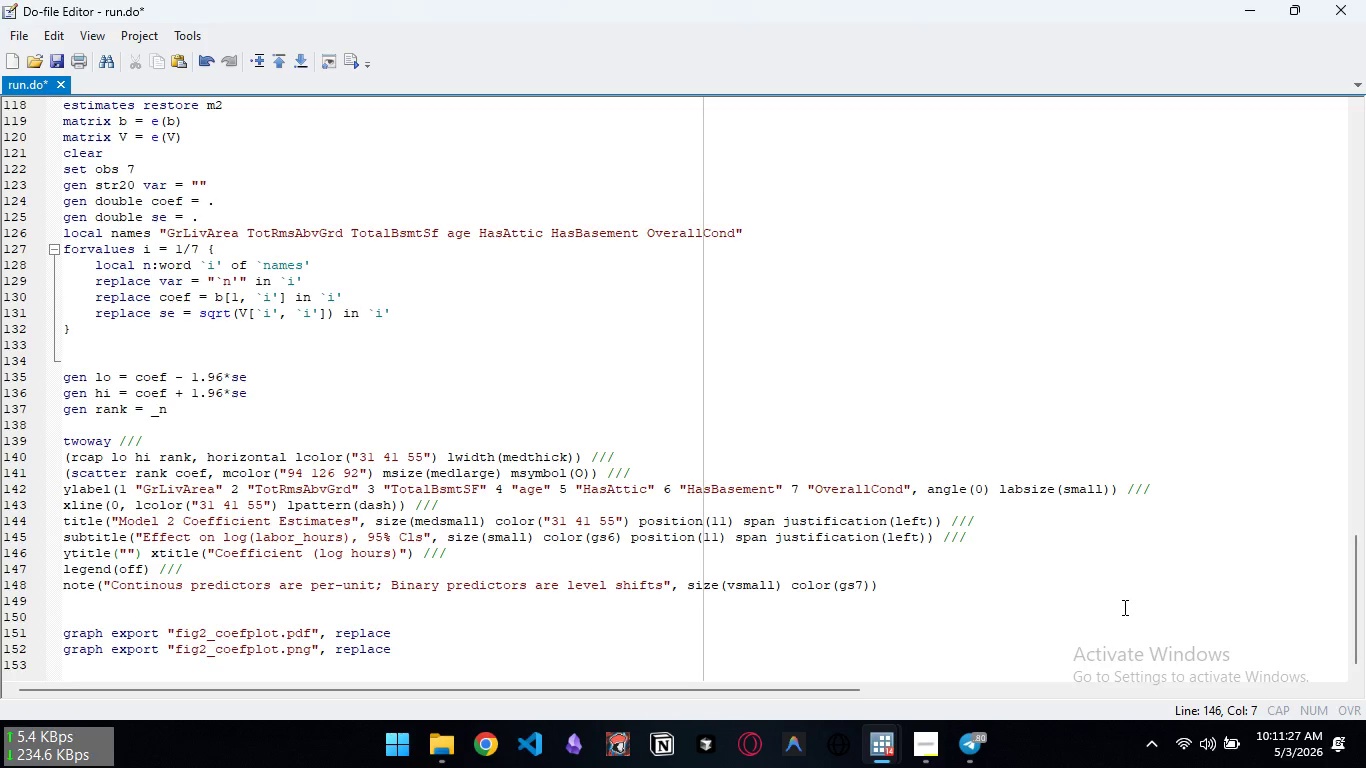 
hold_key(key=ArrowRight, duration=0.77)
 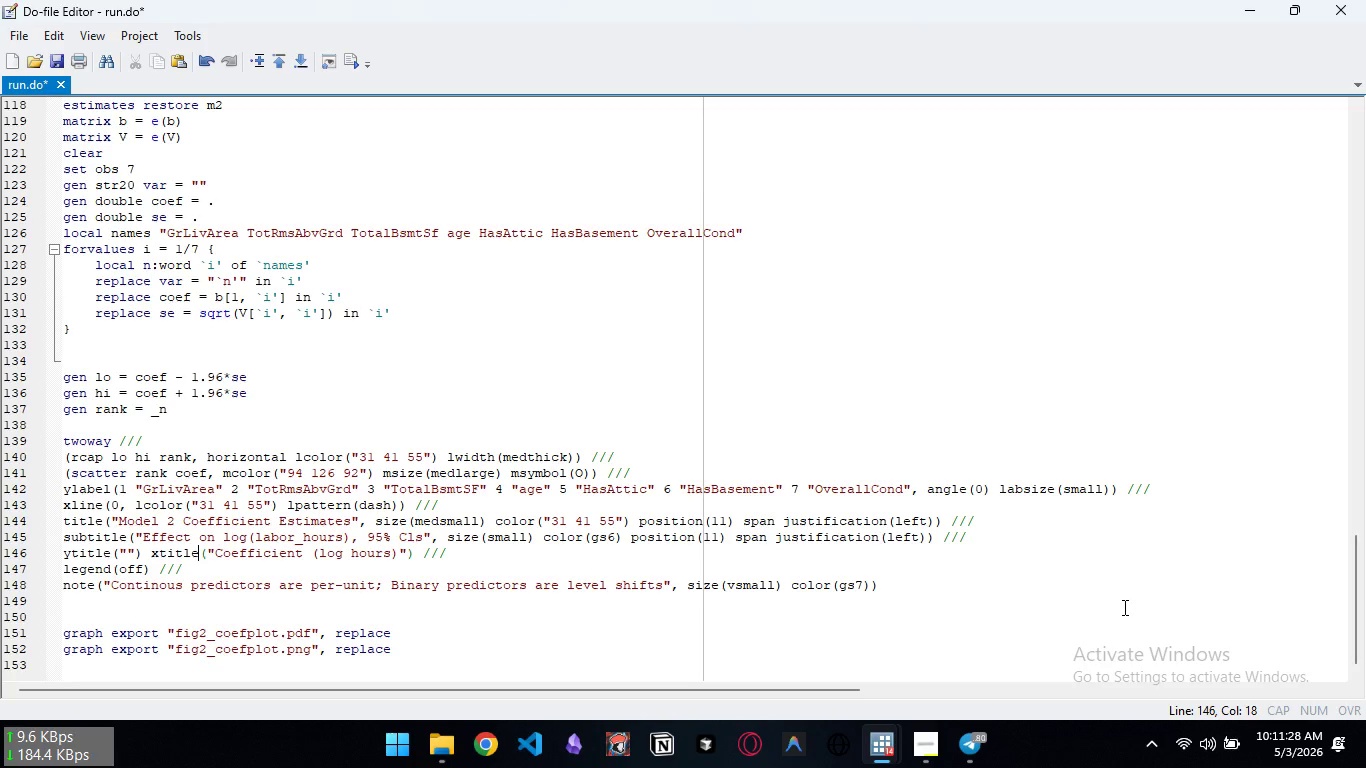 
key(ArrowRight)
 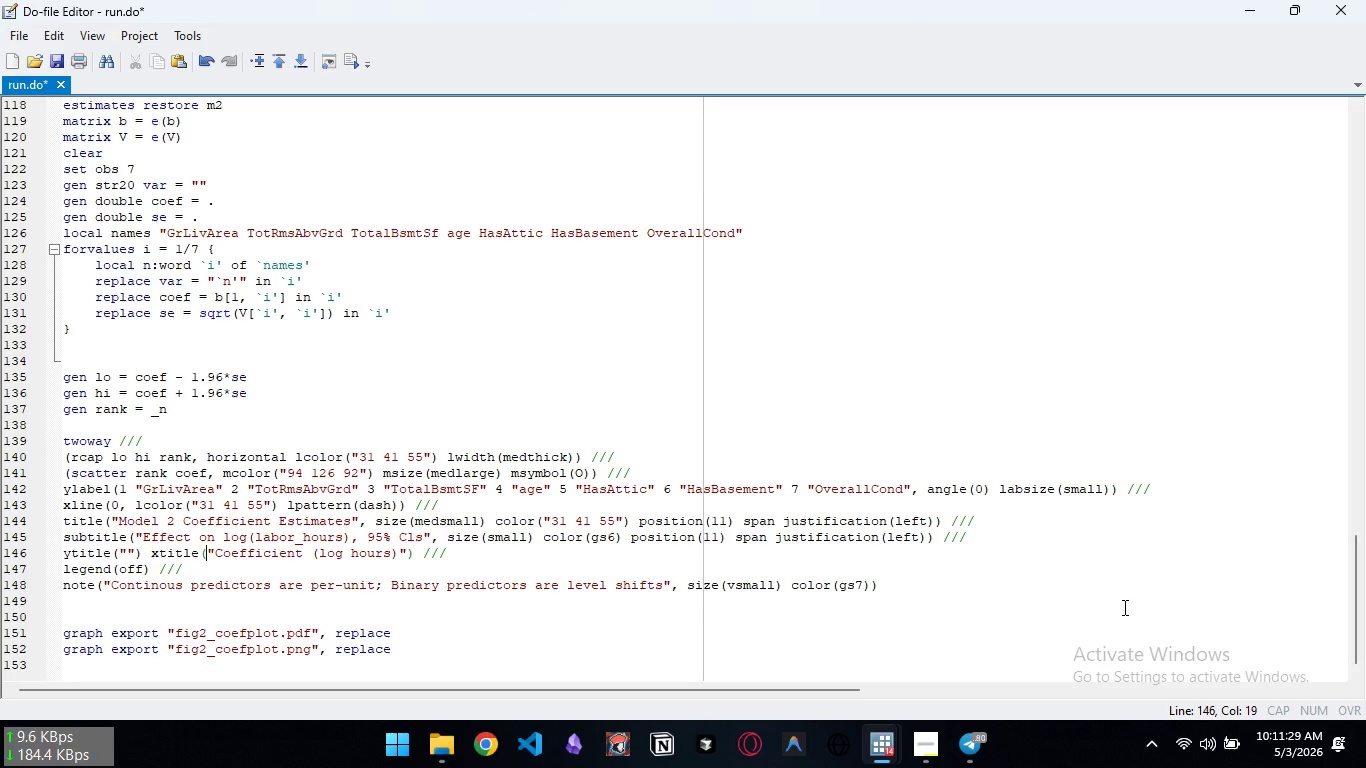 
key(ArrowRight)
 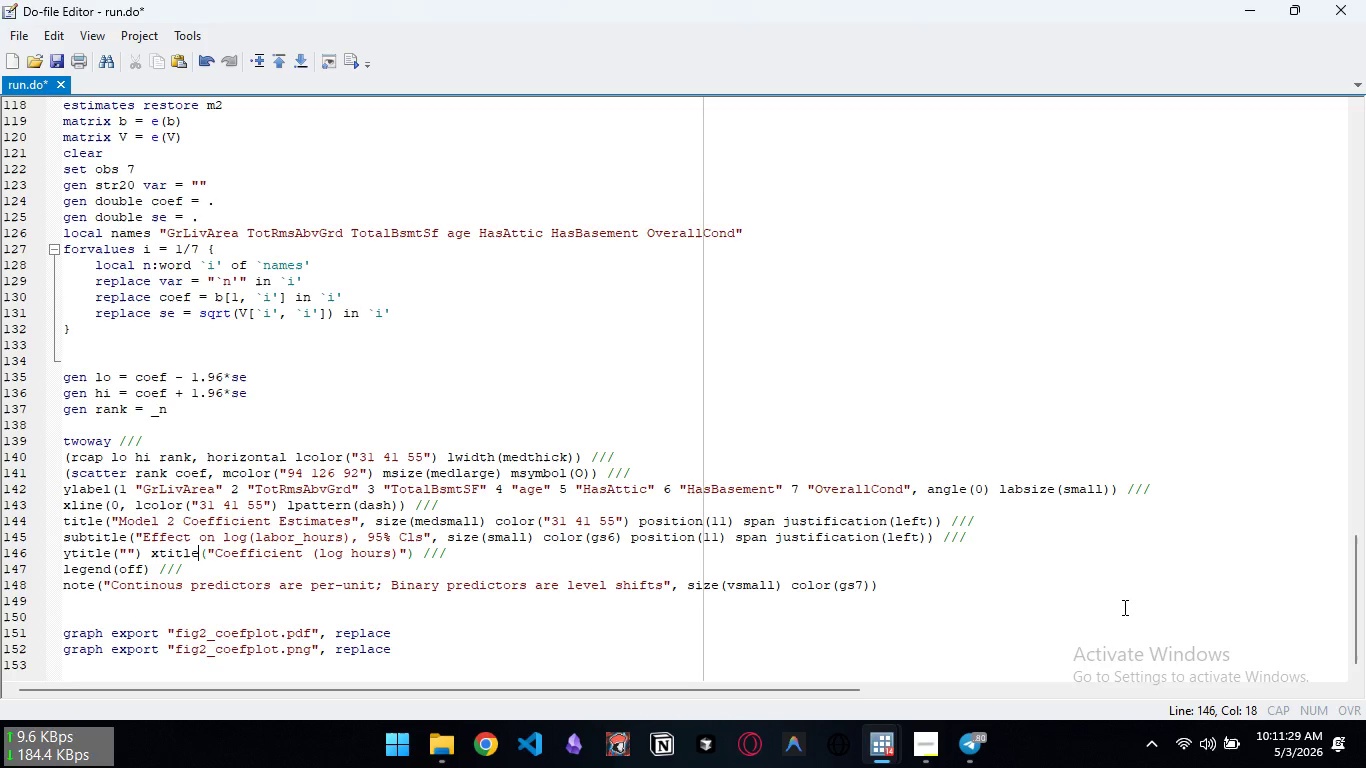 
key(ArrowLeft)
 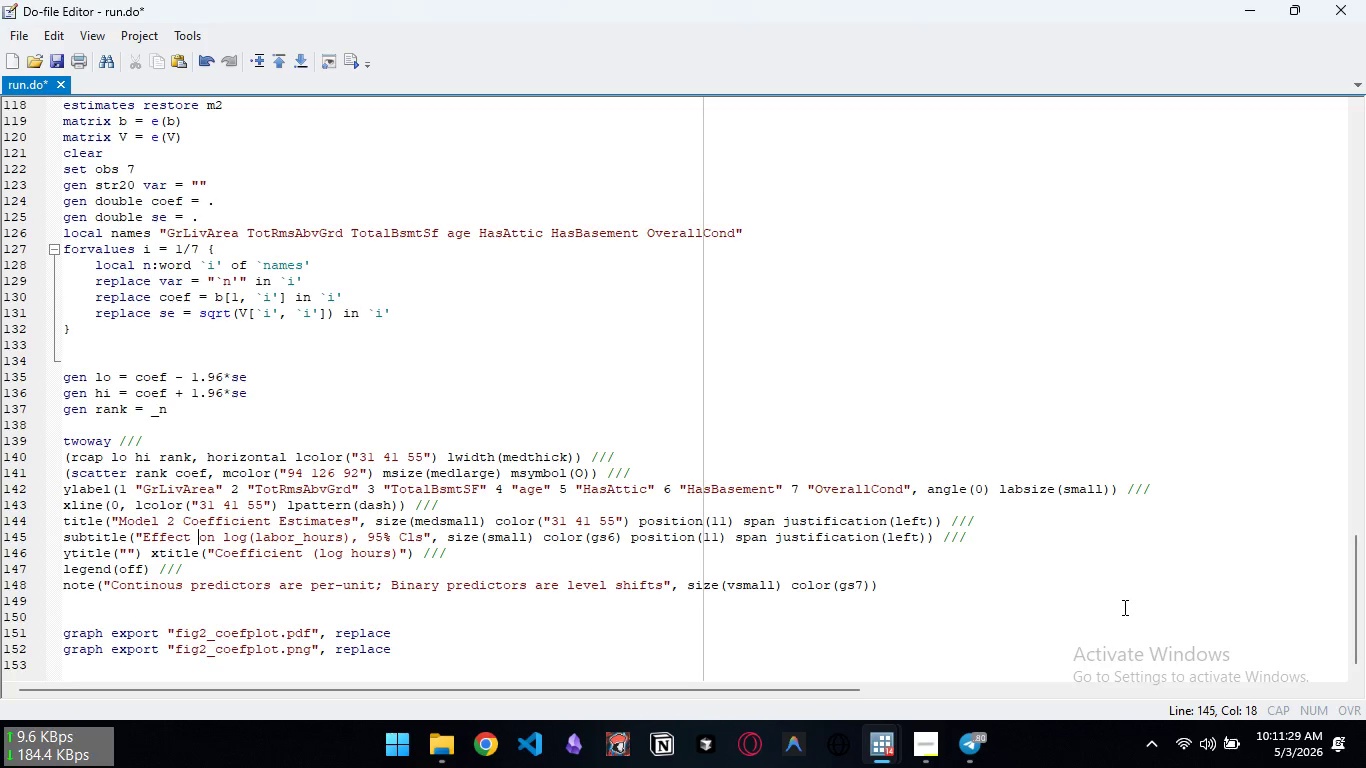 
key(ArrowUp)
 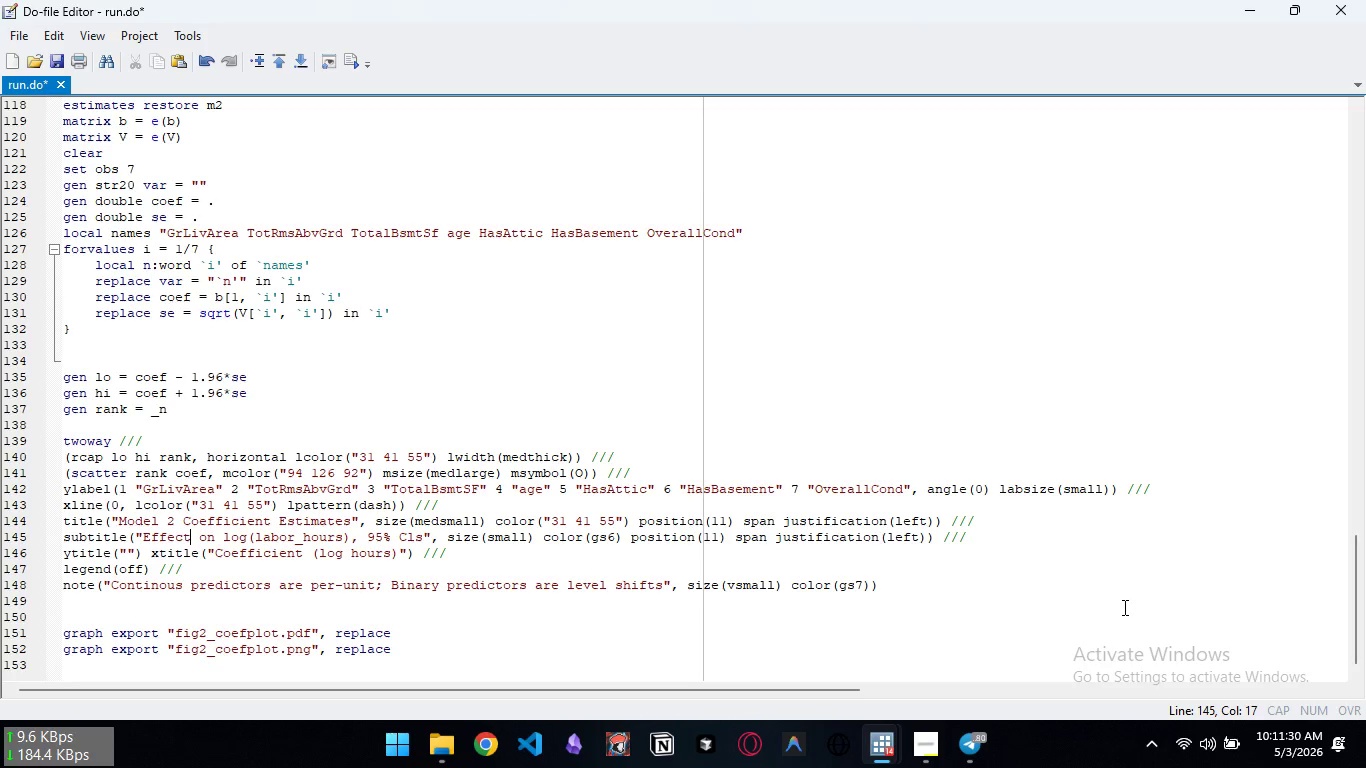 
hold_key(key=ArrowLeft, duration=0.8)
 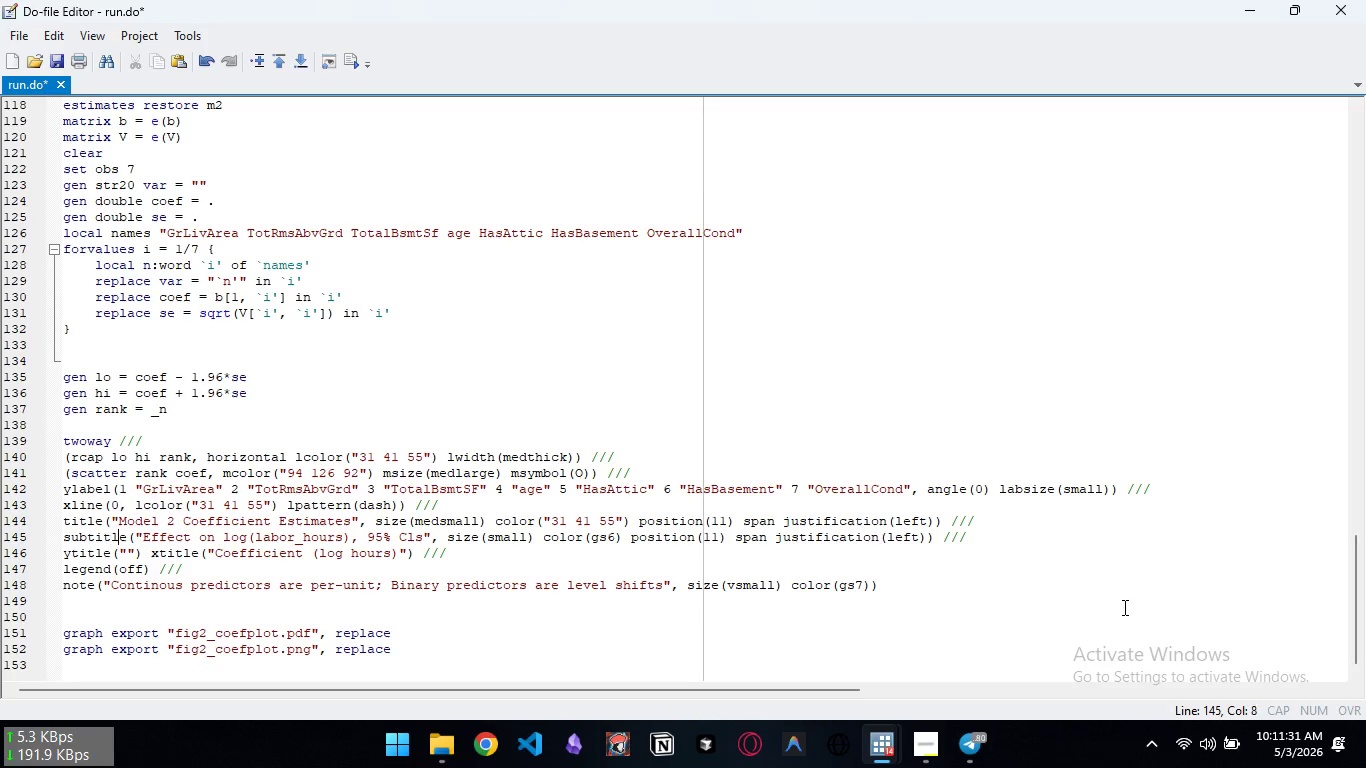 
key(ArrowRight)
 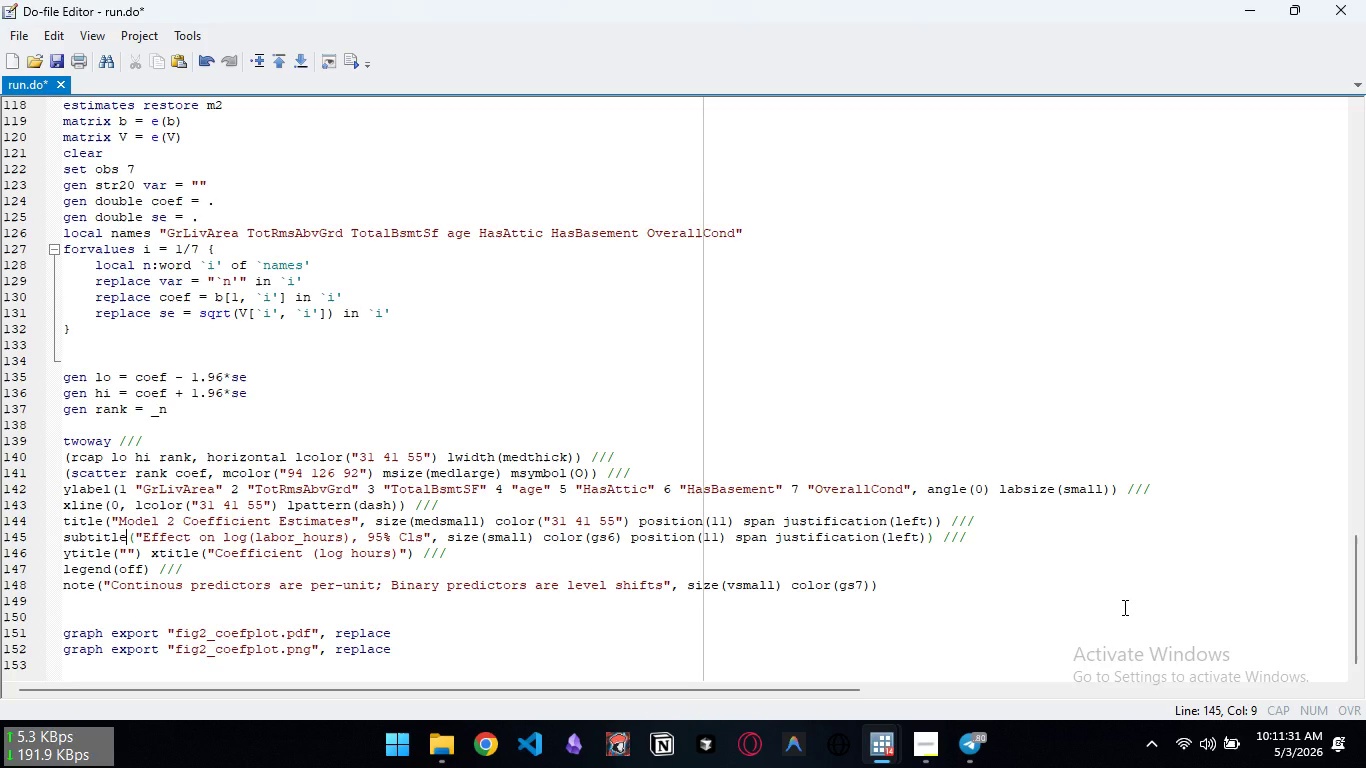 
key(ArrowRight)
 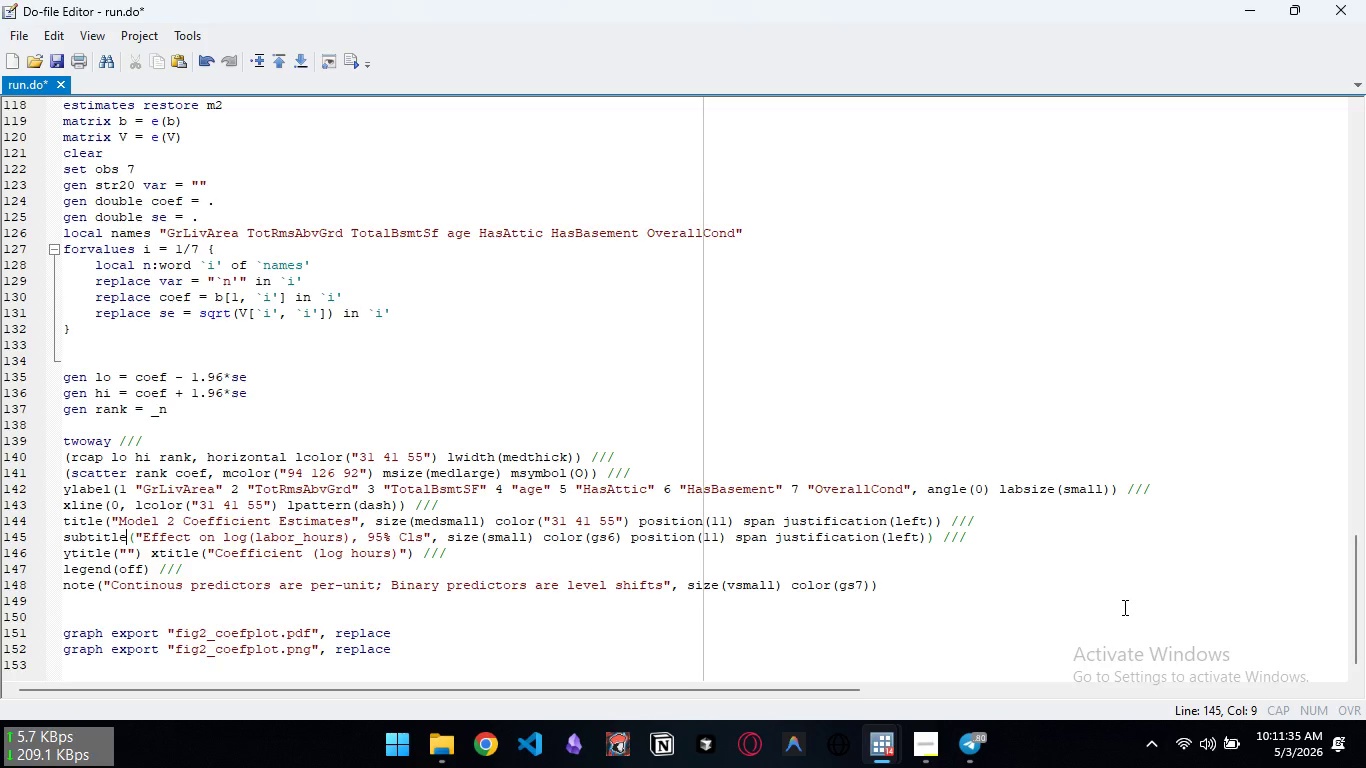 
wait(5.53)
 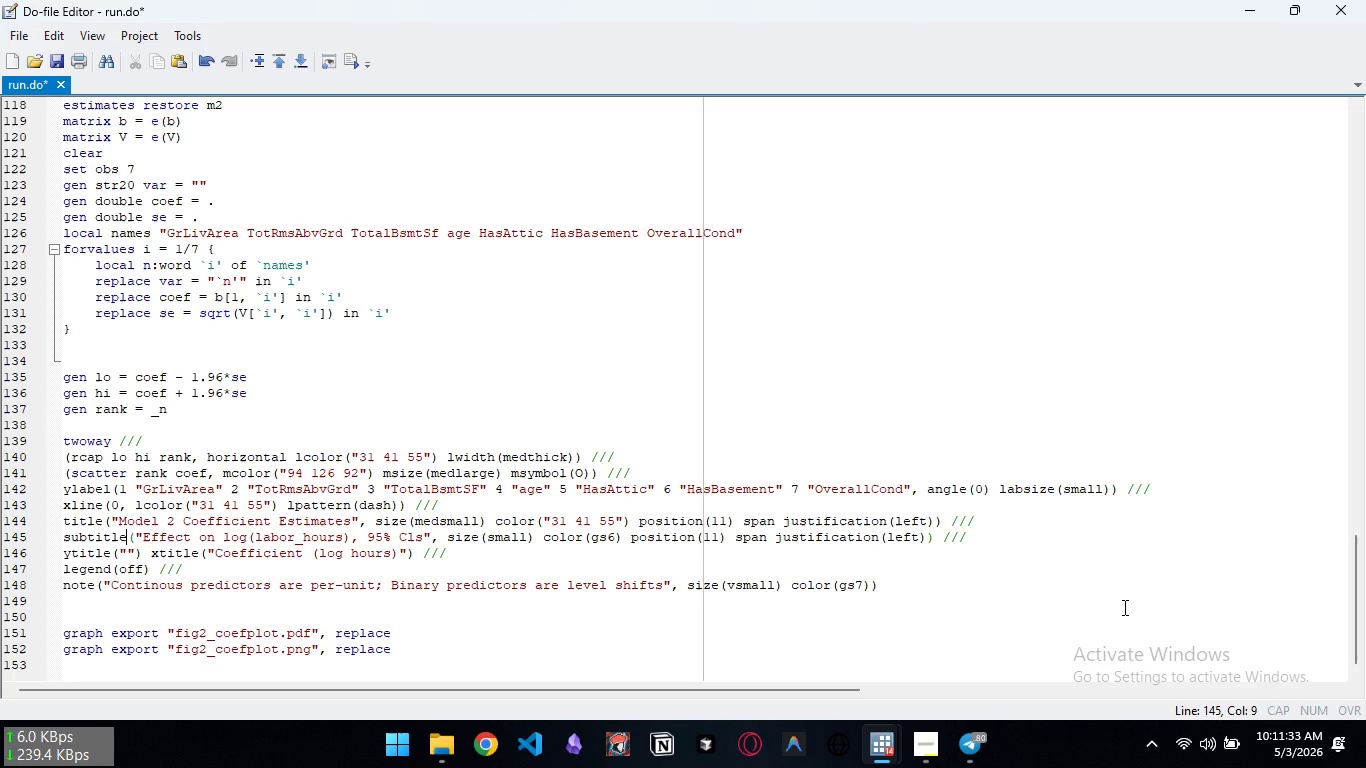 
key(ArrowUp)
 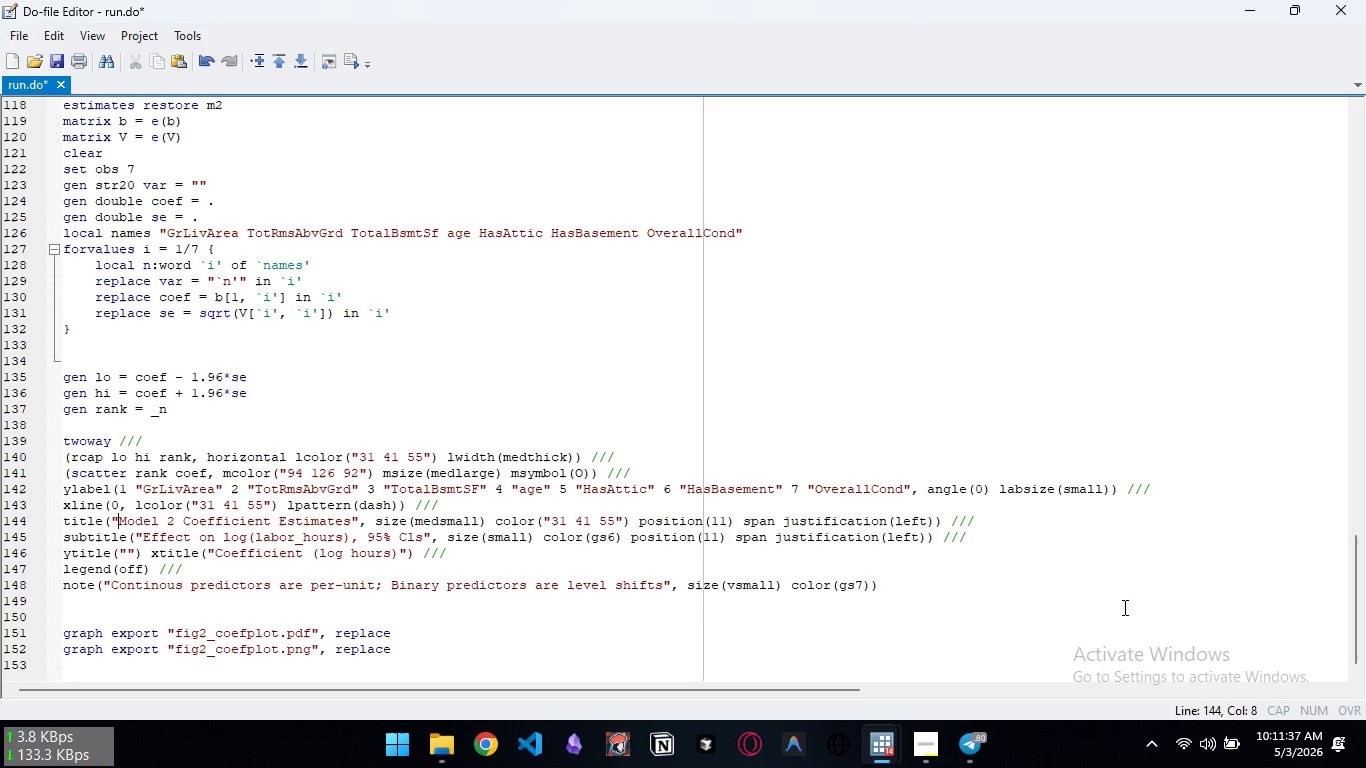 
key(ArrowLeft)
 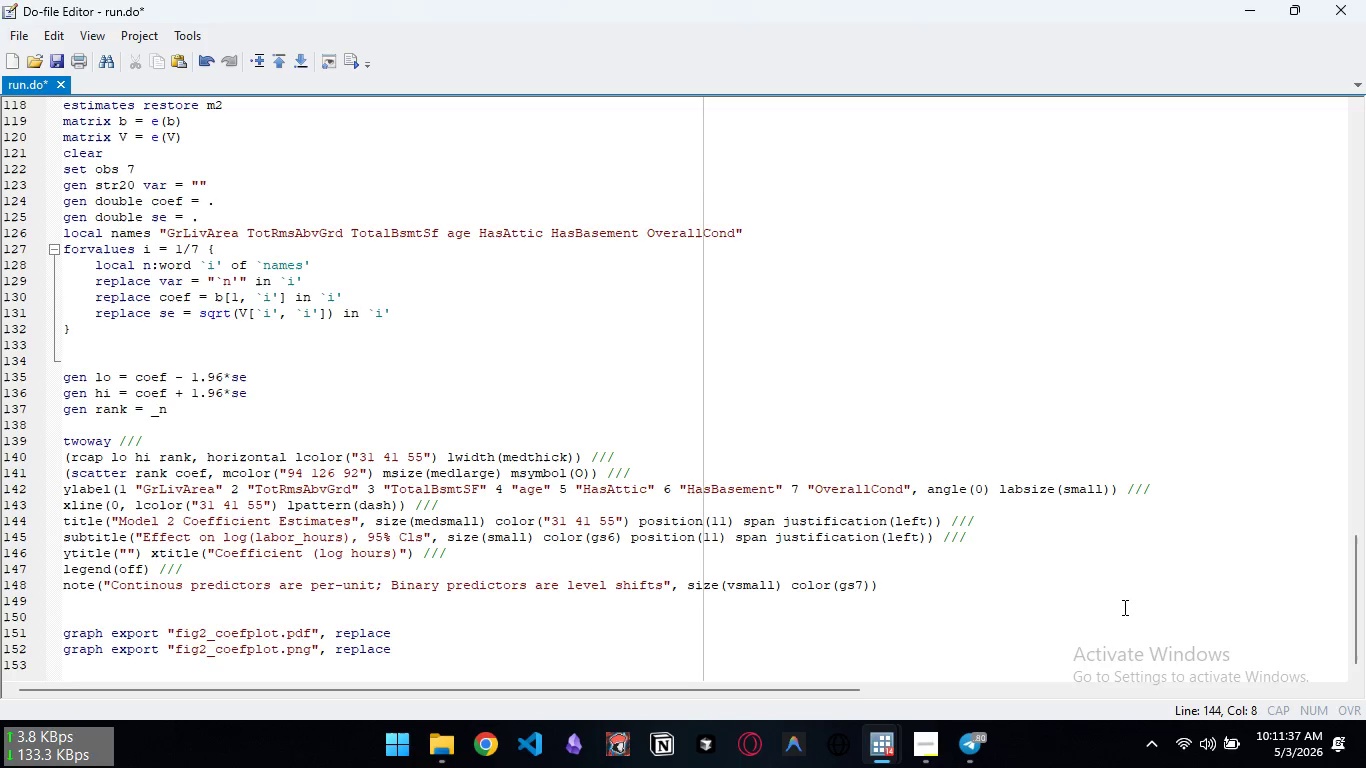 
key(ArrowLeft)
 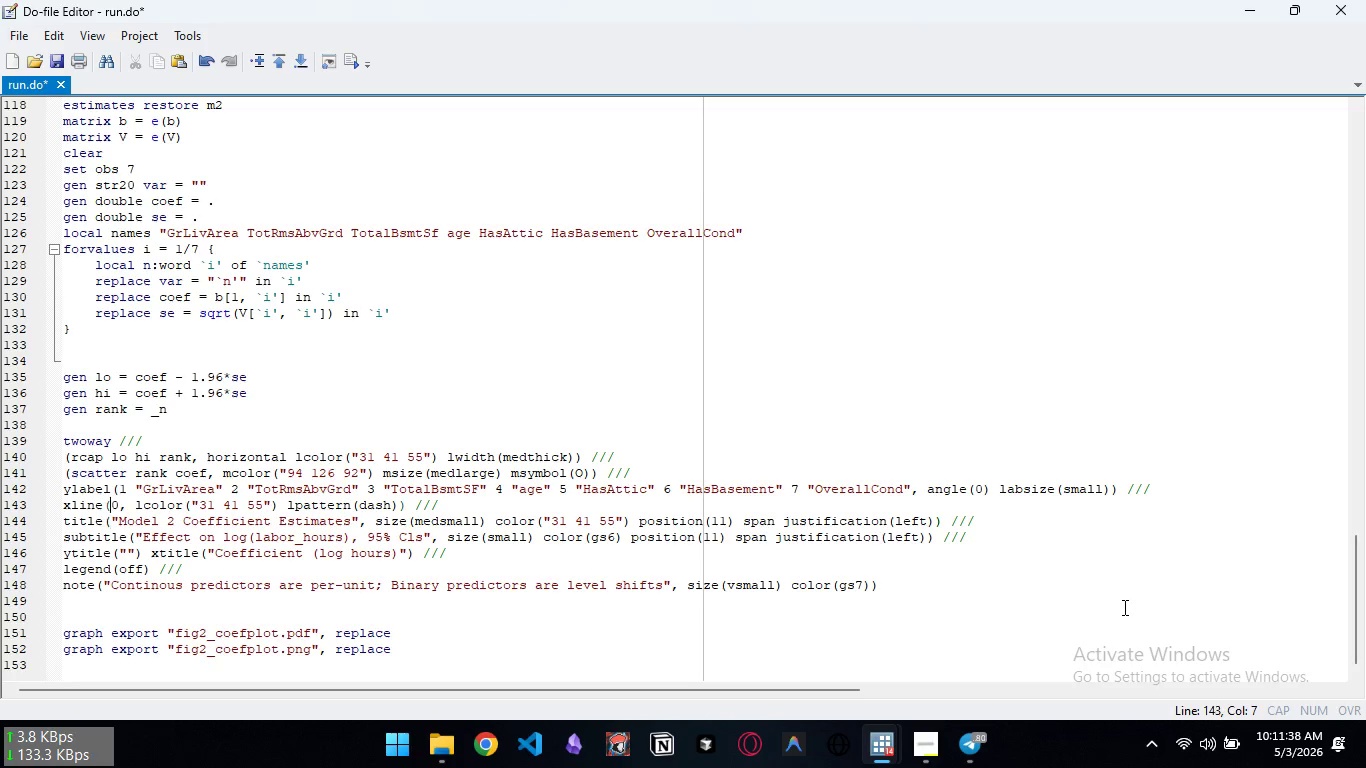 
key(ArrowUp)
 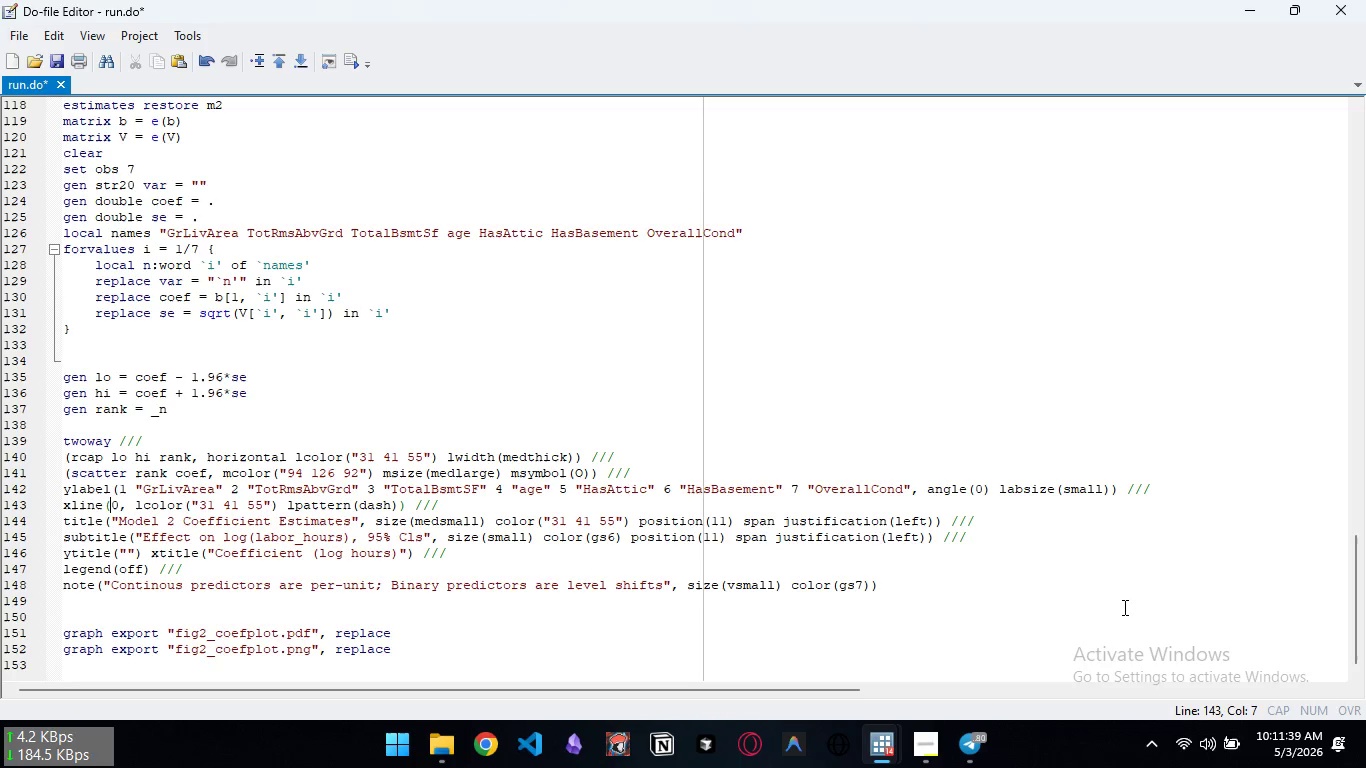 
hold_key(key=ArrowRight, duration=0.44)
 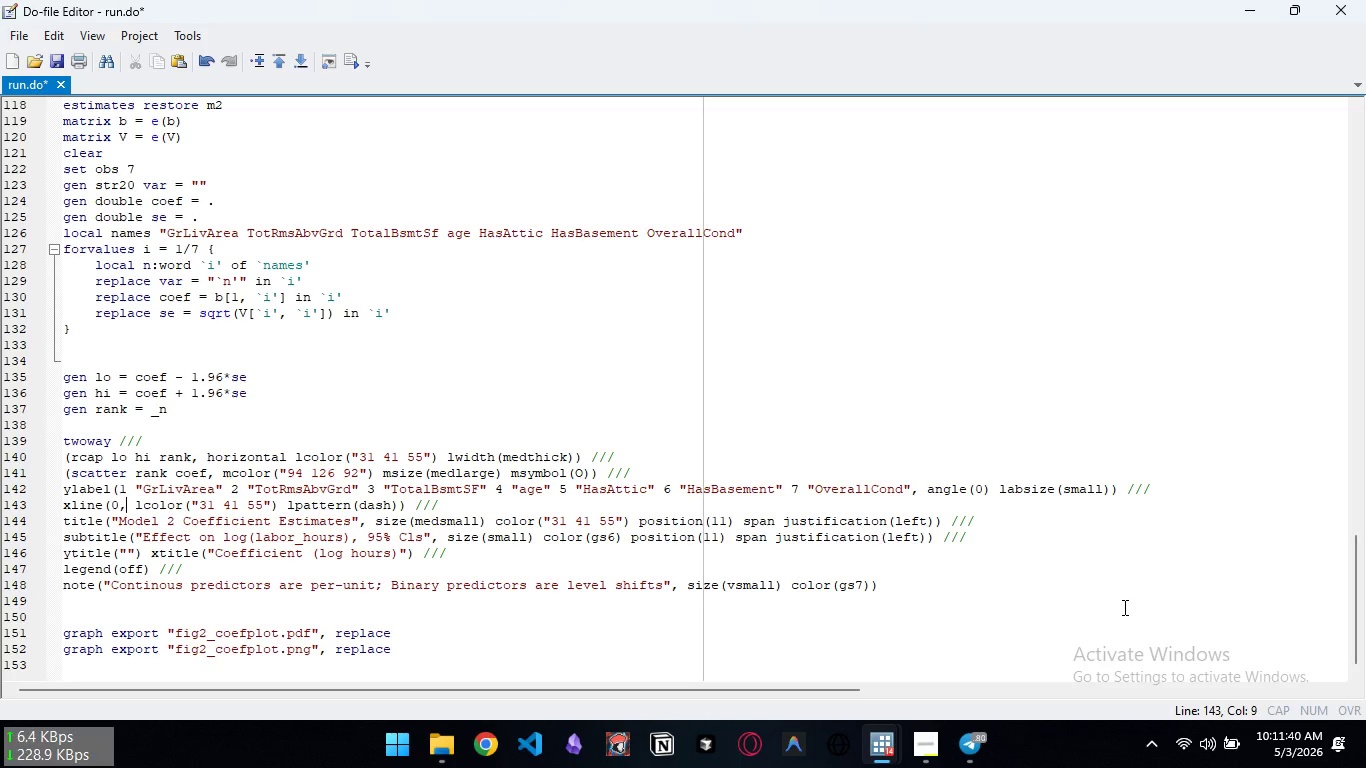 
key(ArrowRight)
 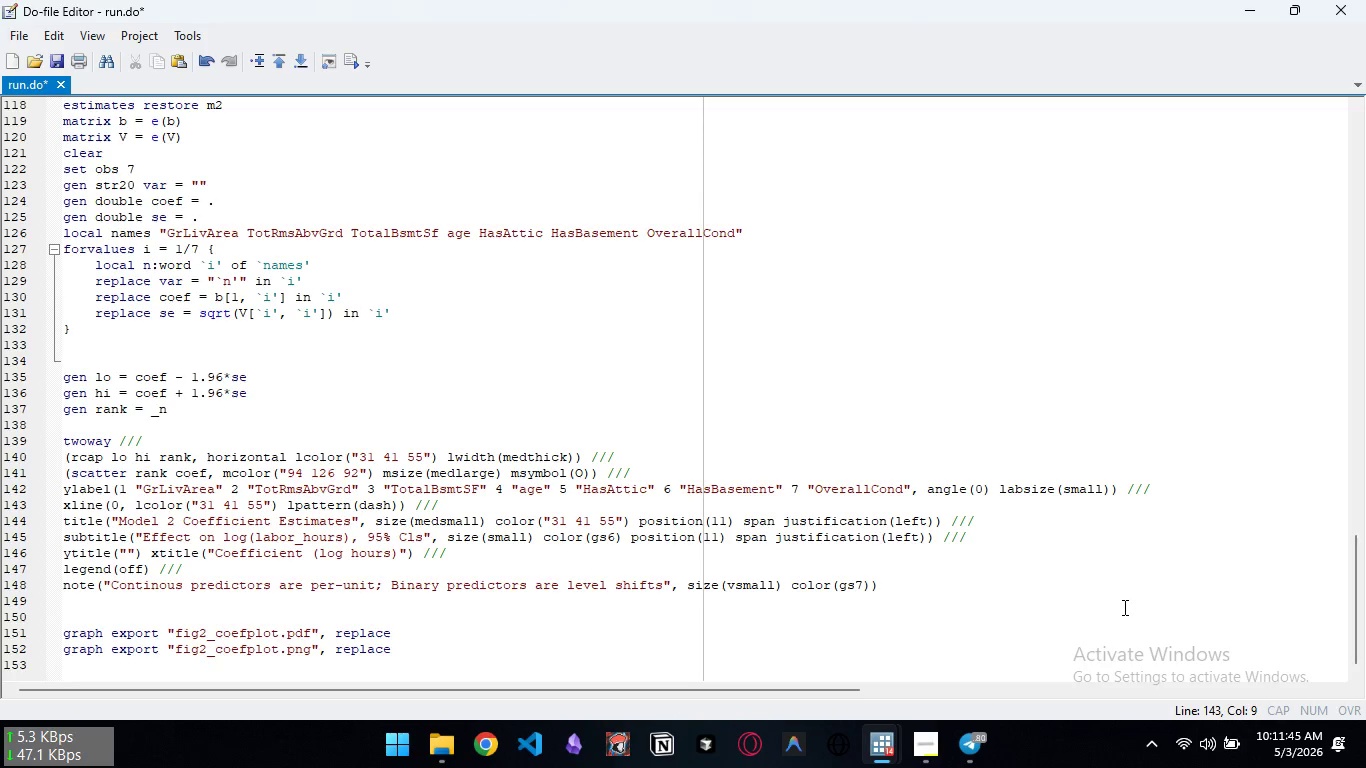 
wait(6.58)
 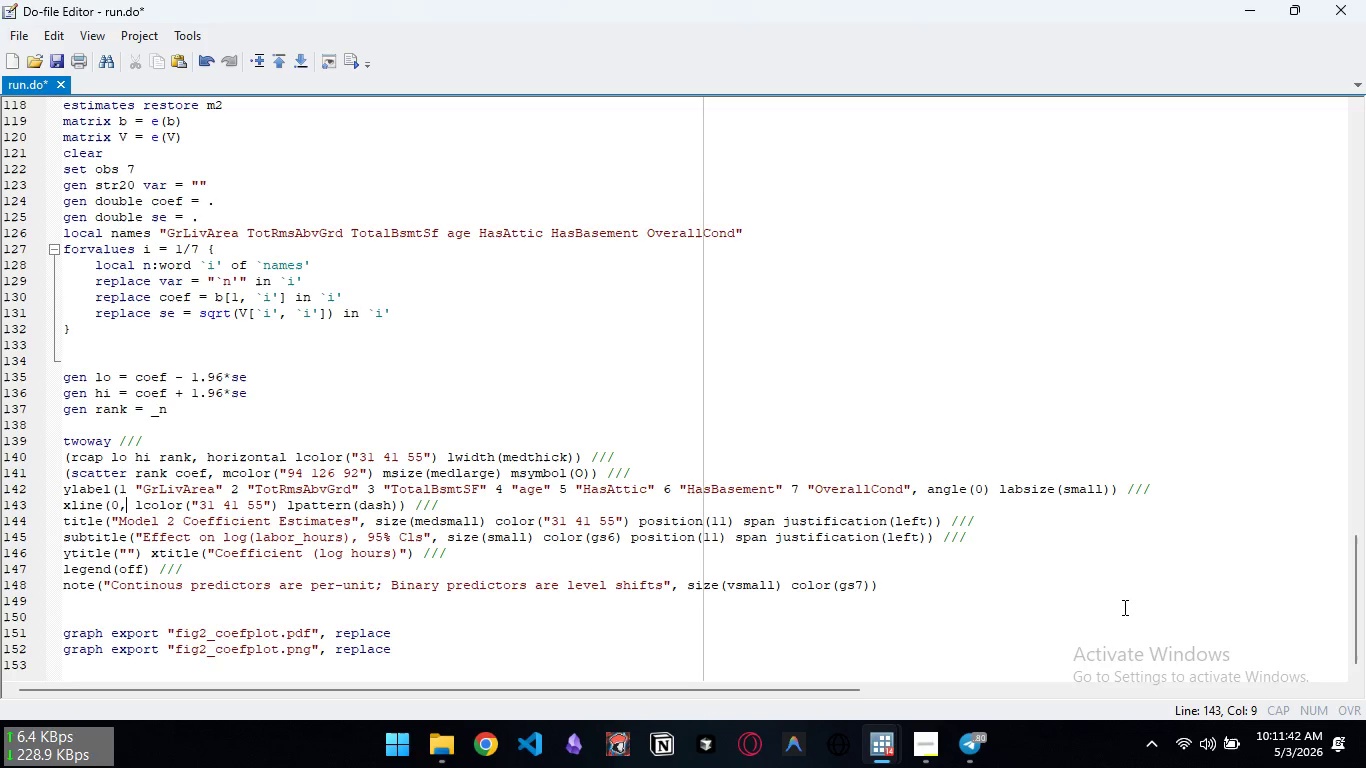 
scroll: coordinate [1086, 602], scroll_direction: down, amount: 6.0
 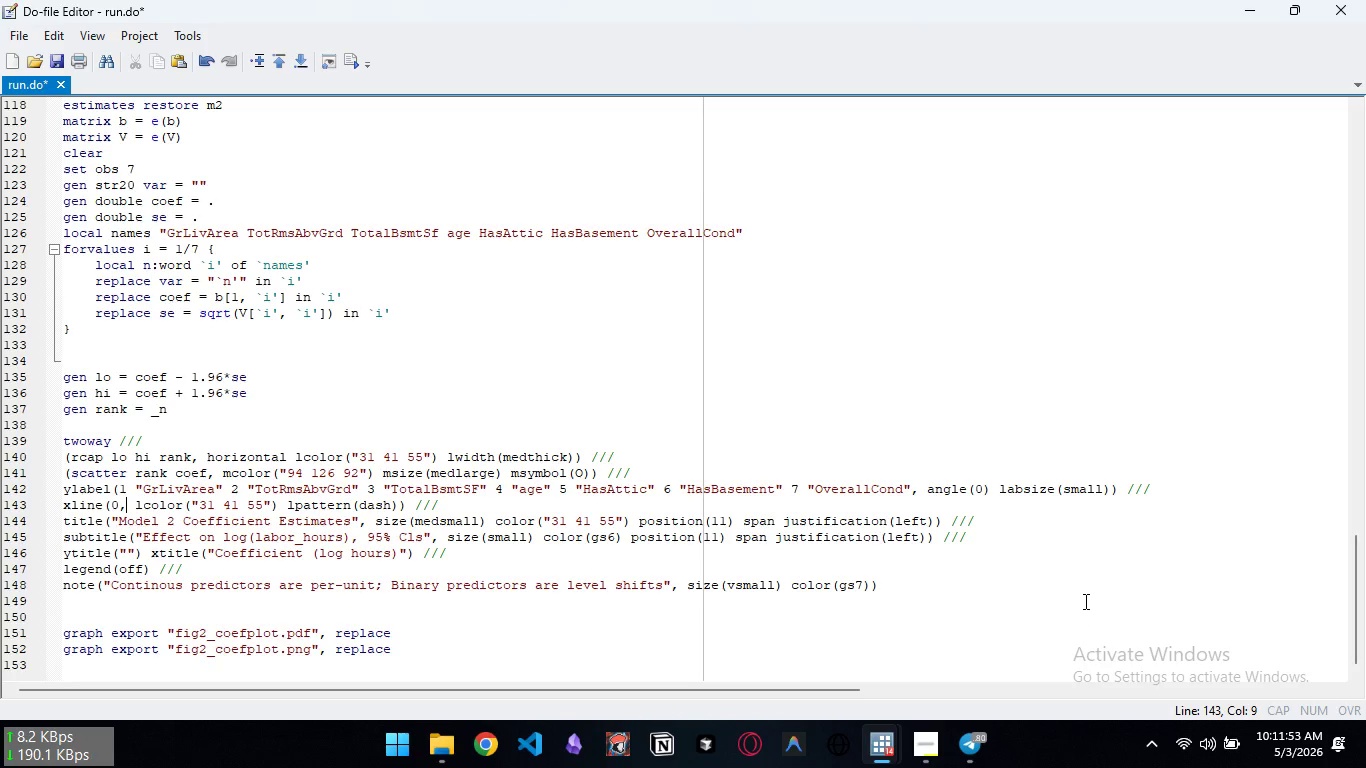 
wait(10.67)
 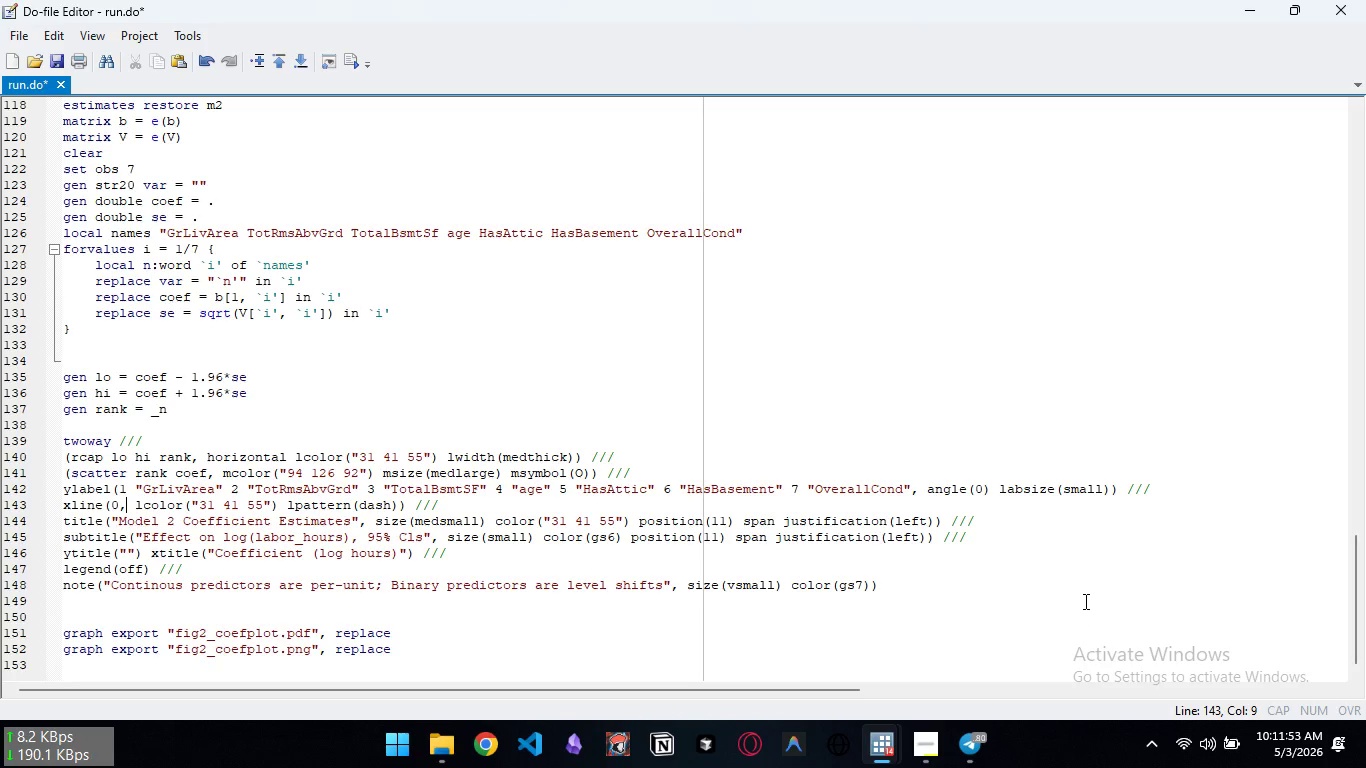 
left_click([553, 643])
 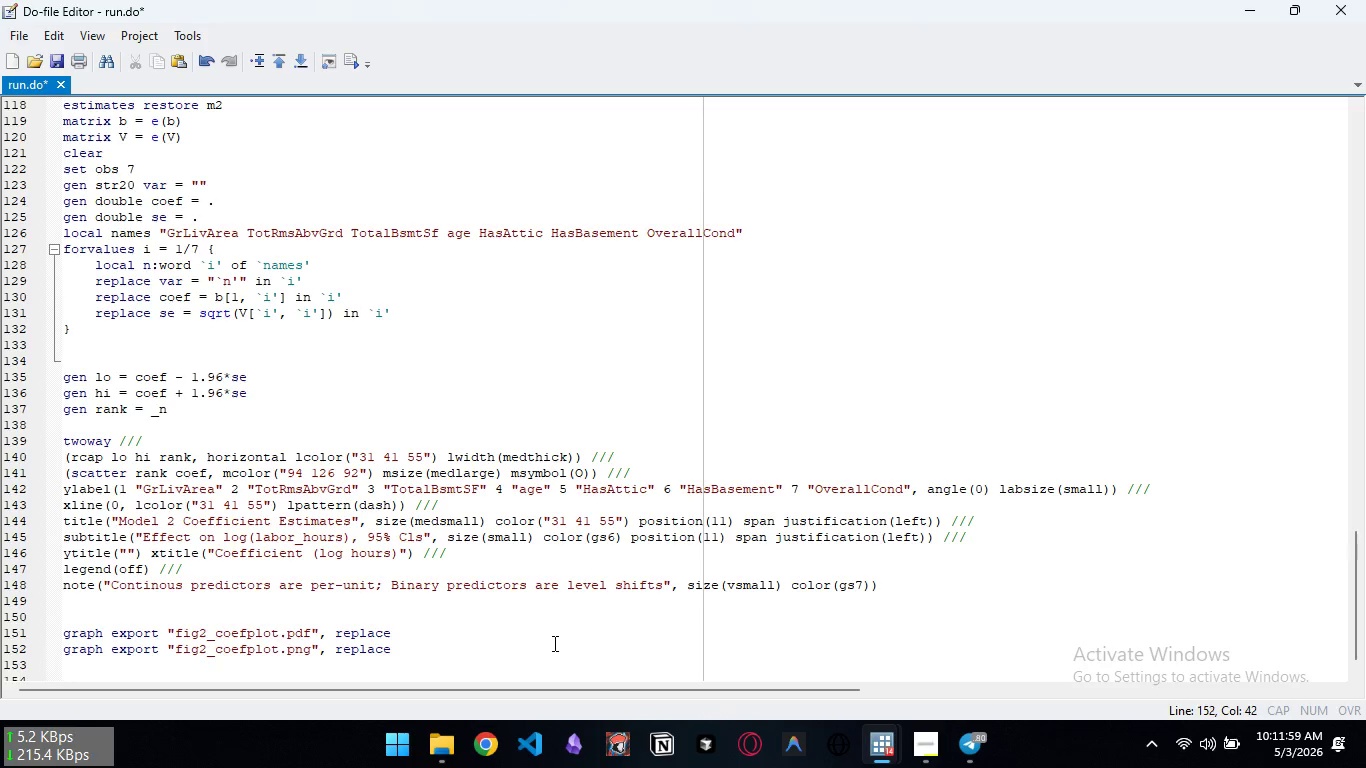 
key(Enter)
 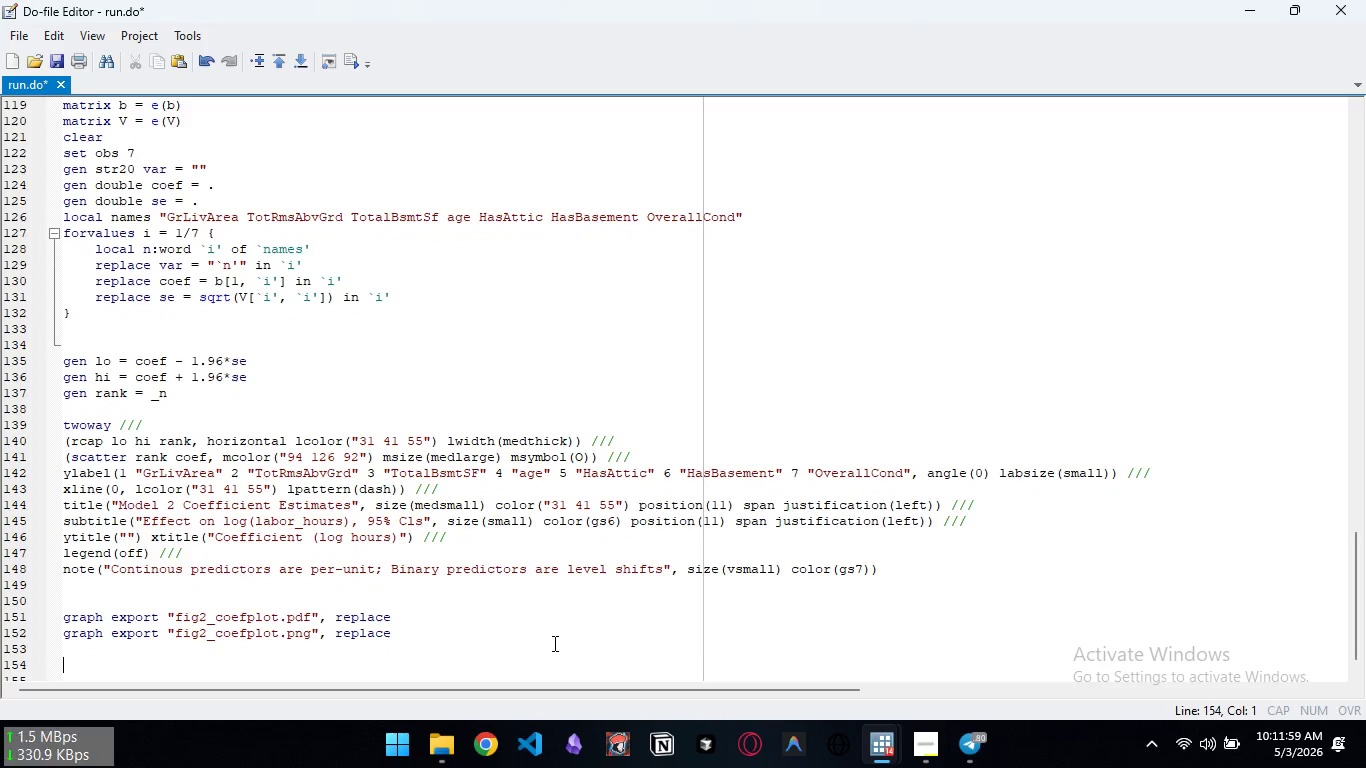 
key(Enter)
 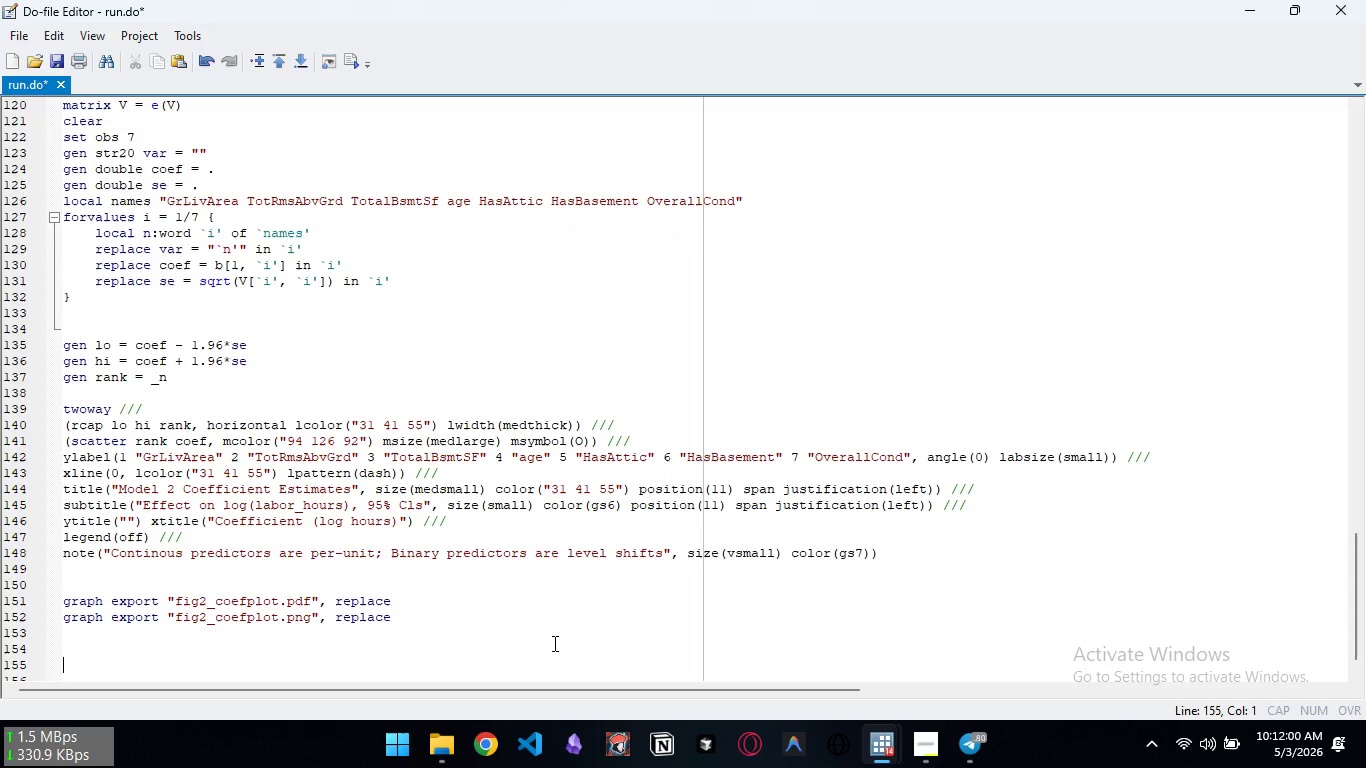 
key(Enter)
 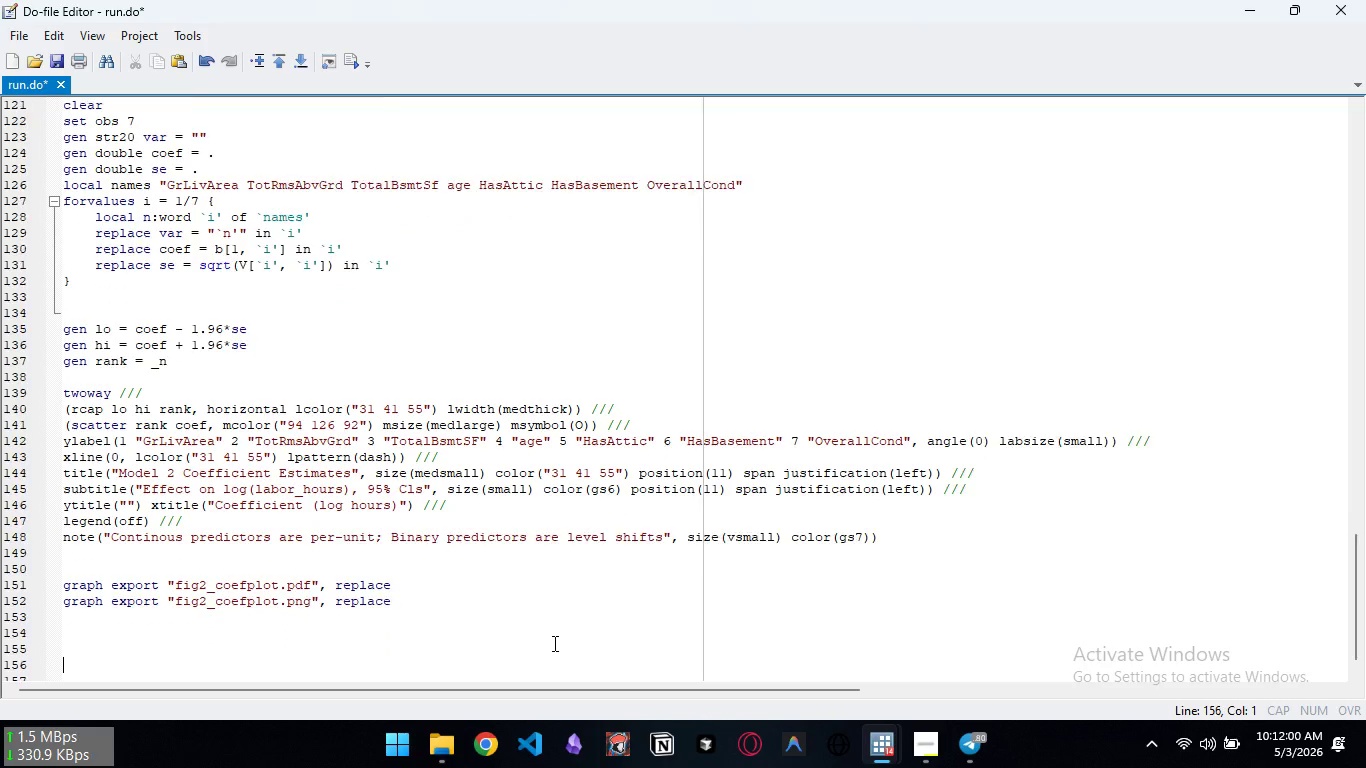 
key(Enter)
 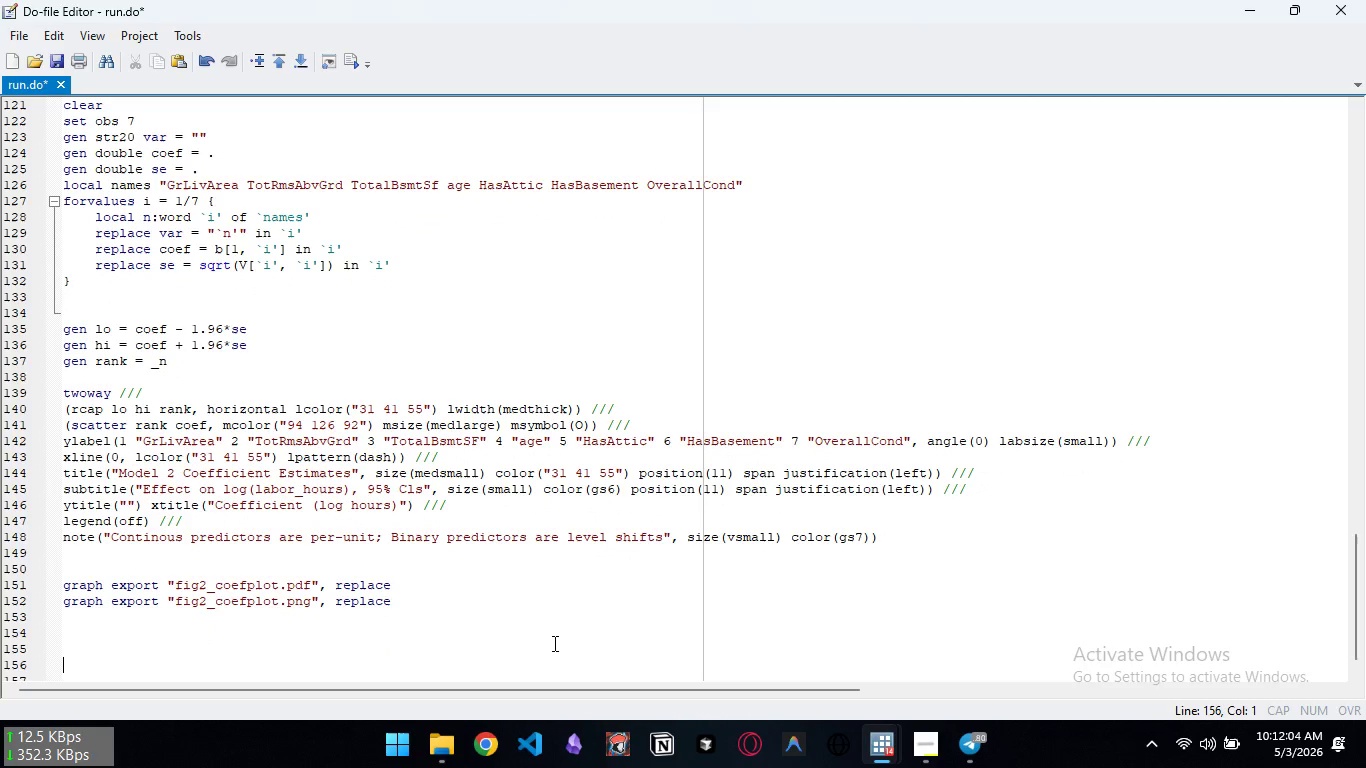 
type(quietly rere)
key(Backspace)
key(Backspace)
type(gress log_hours GrLivArea TotRmsAbvGrd)
 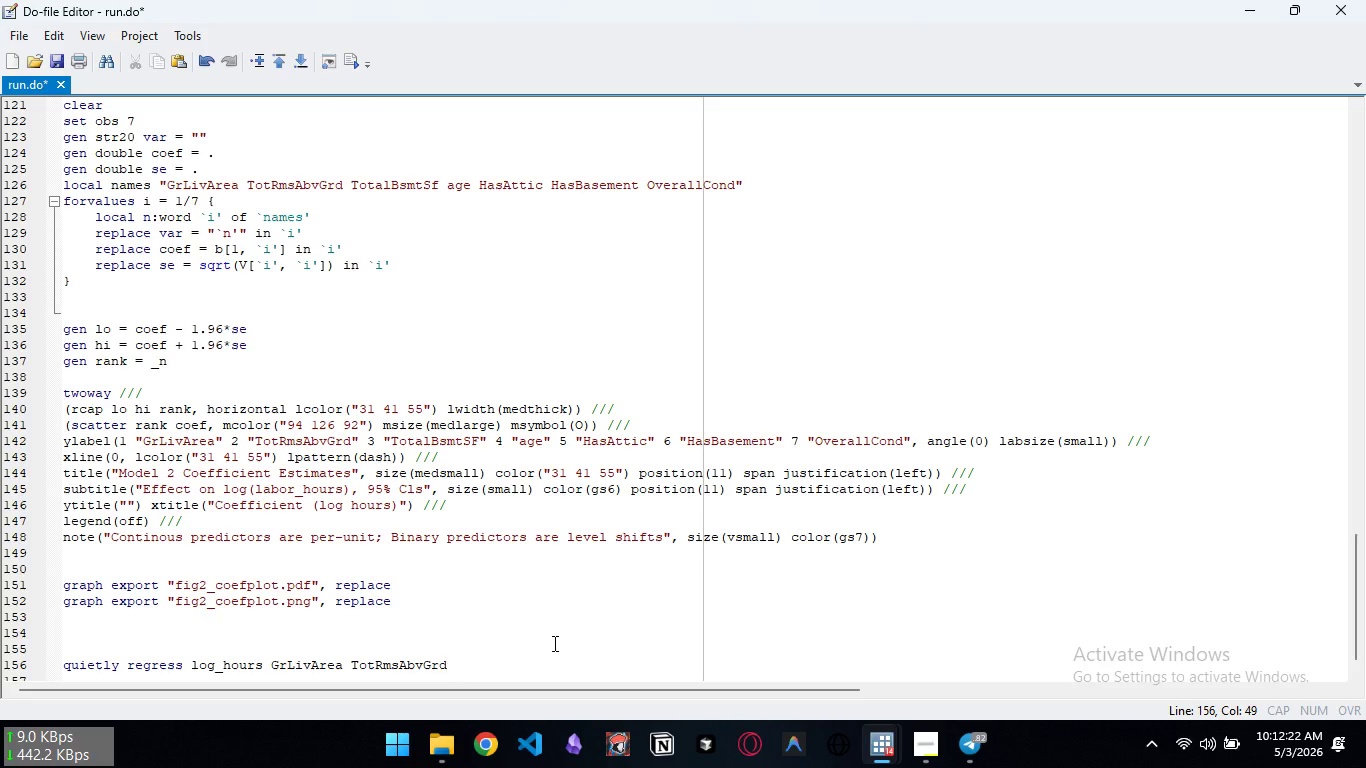 
type( TotalBsmtSF age HA)
key(Backspace)
type(asAttic ///)
 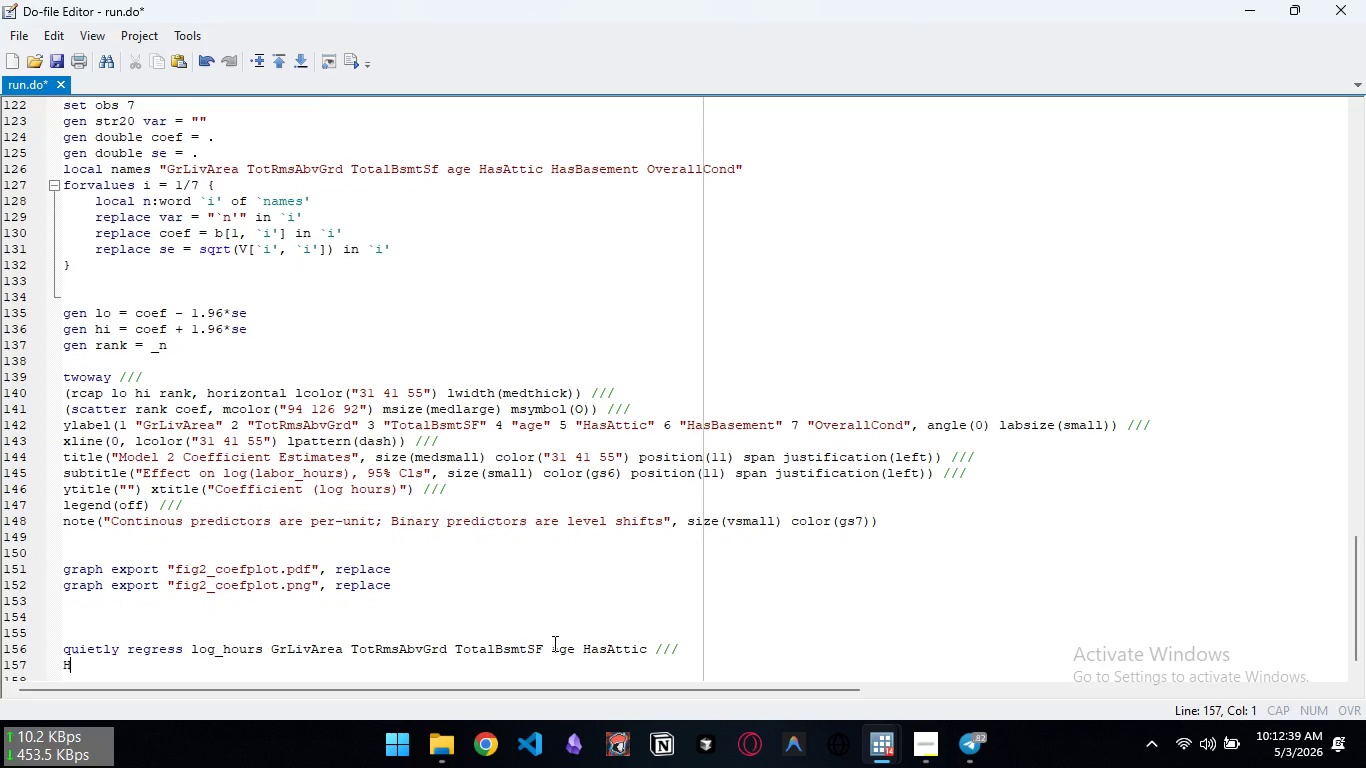 
 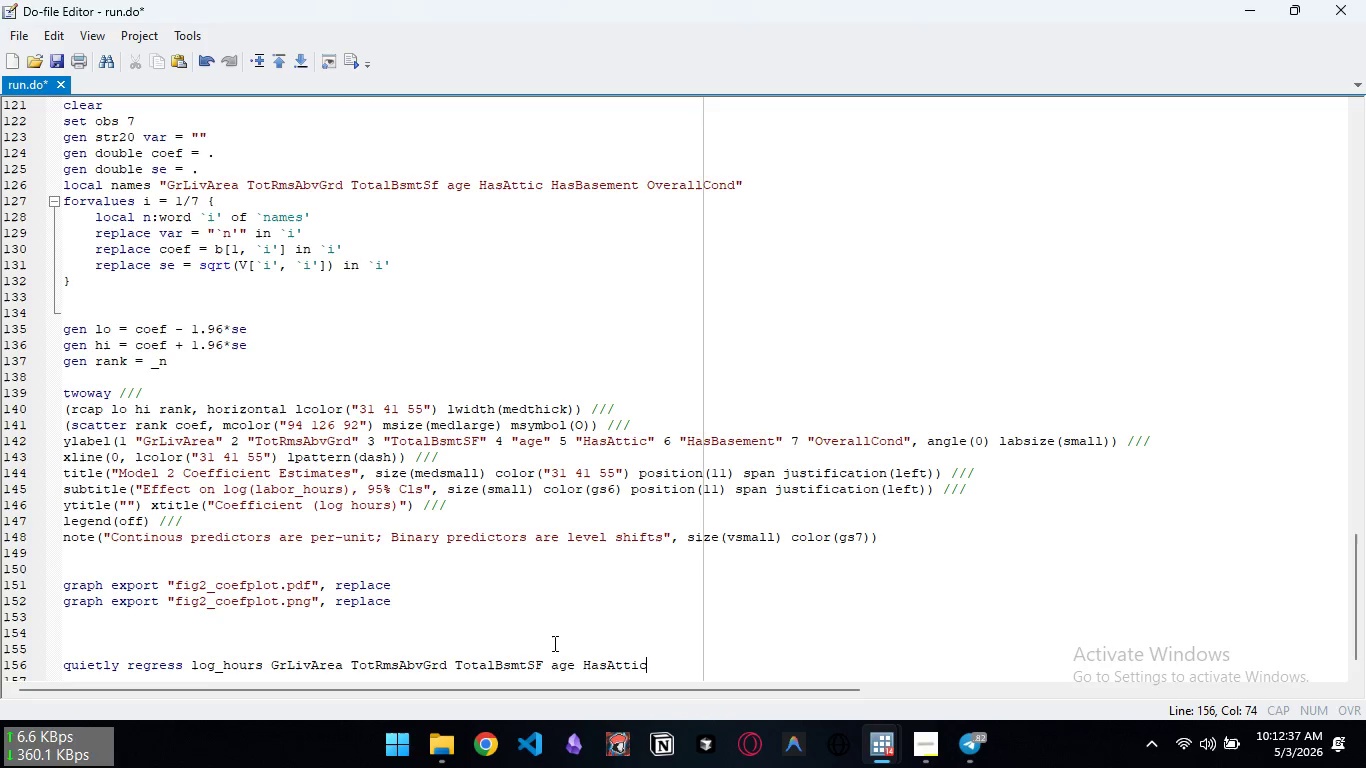 
key(Enter)
 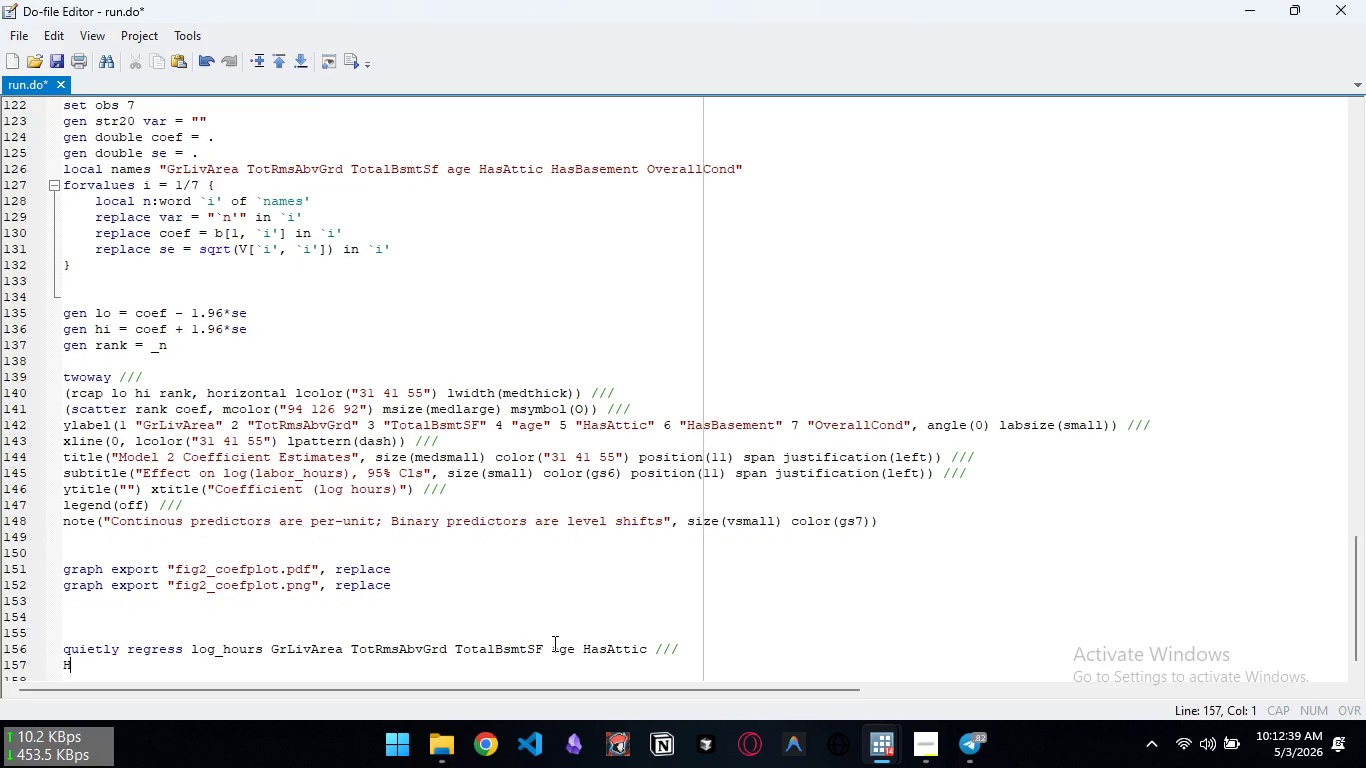 
type(HasBasee)
key(Backspace)
type(ment OverallCond )
key(Backspace)
 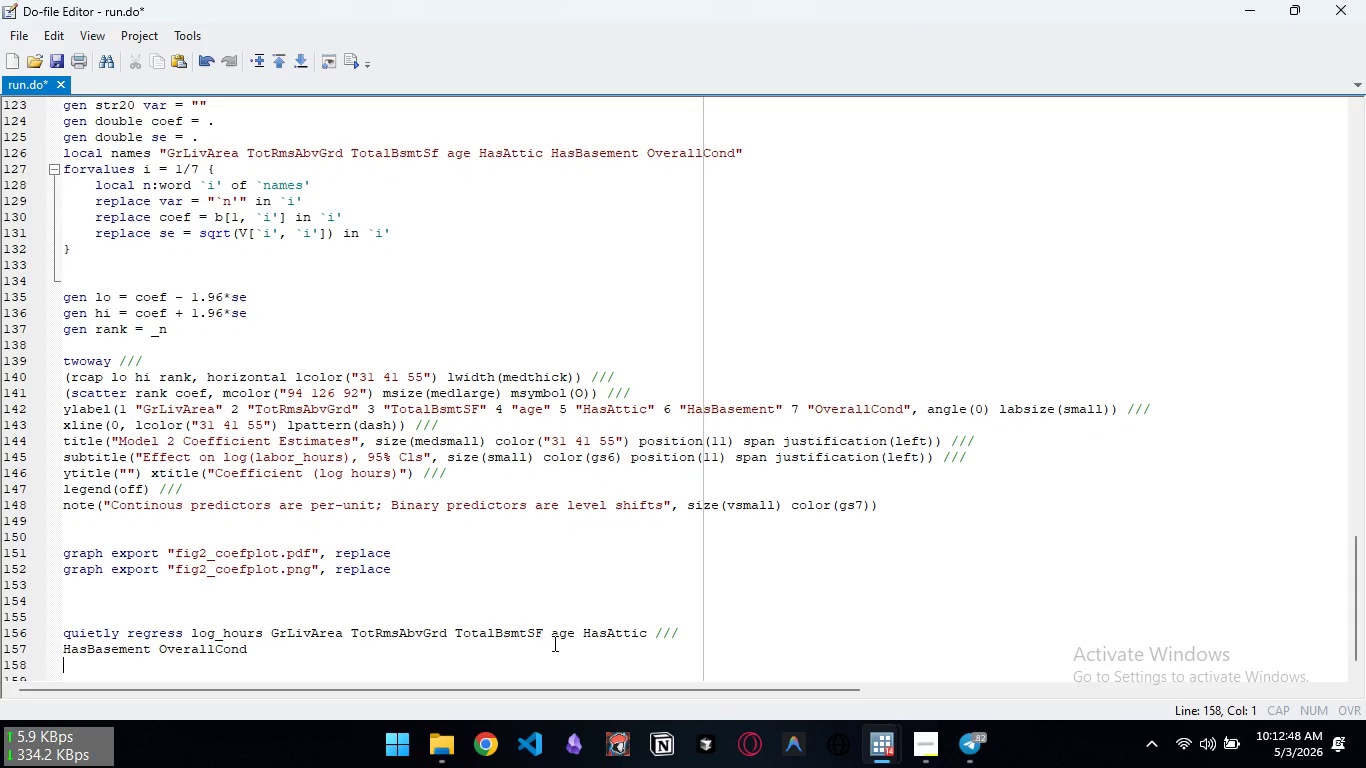 
 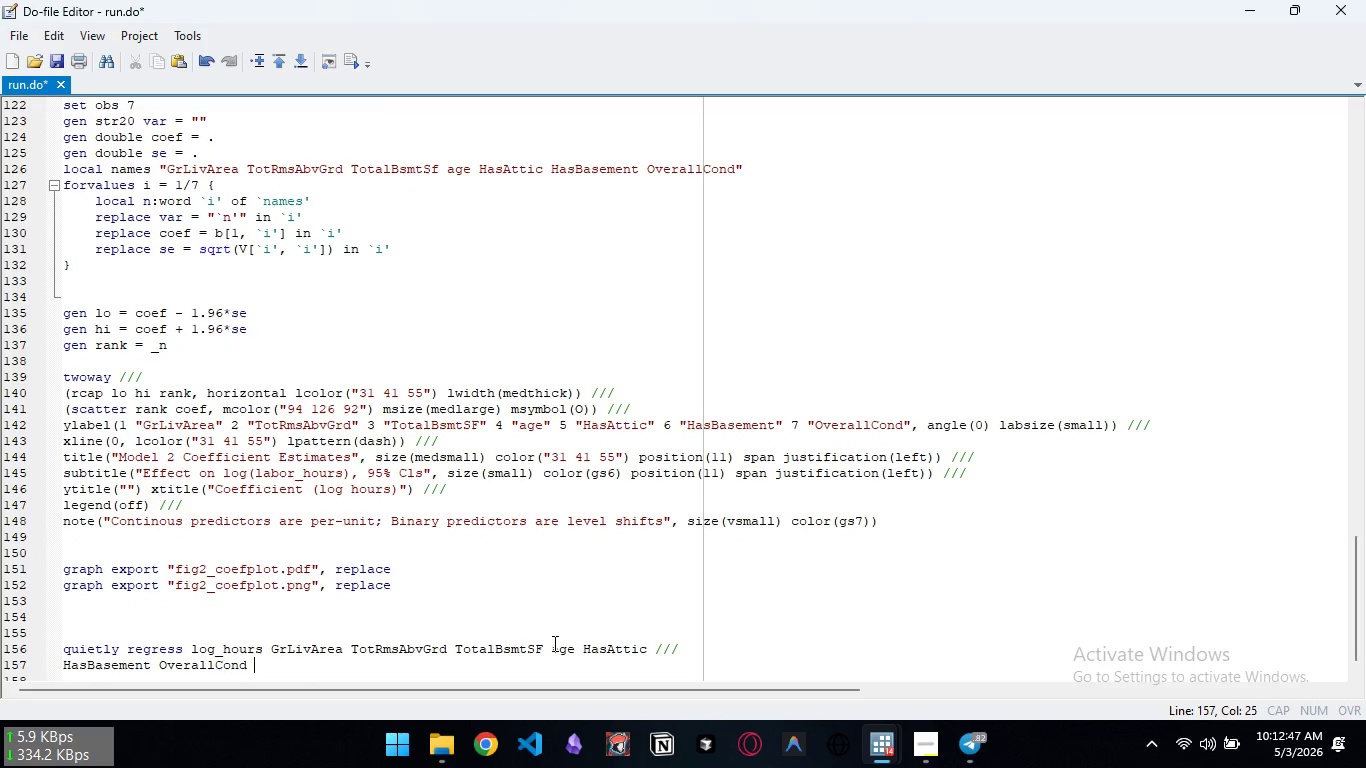 
key(Enter)
 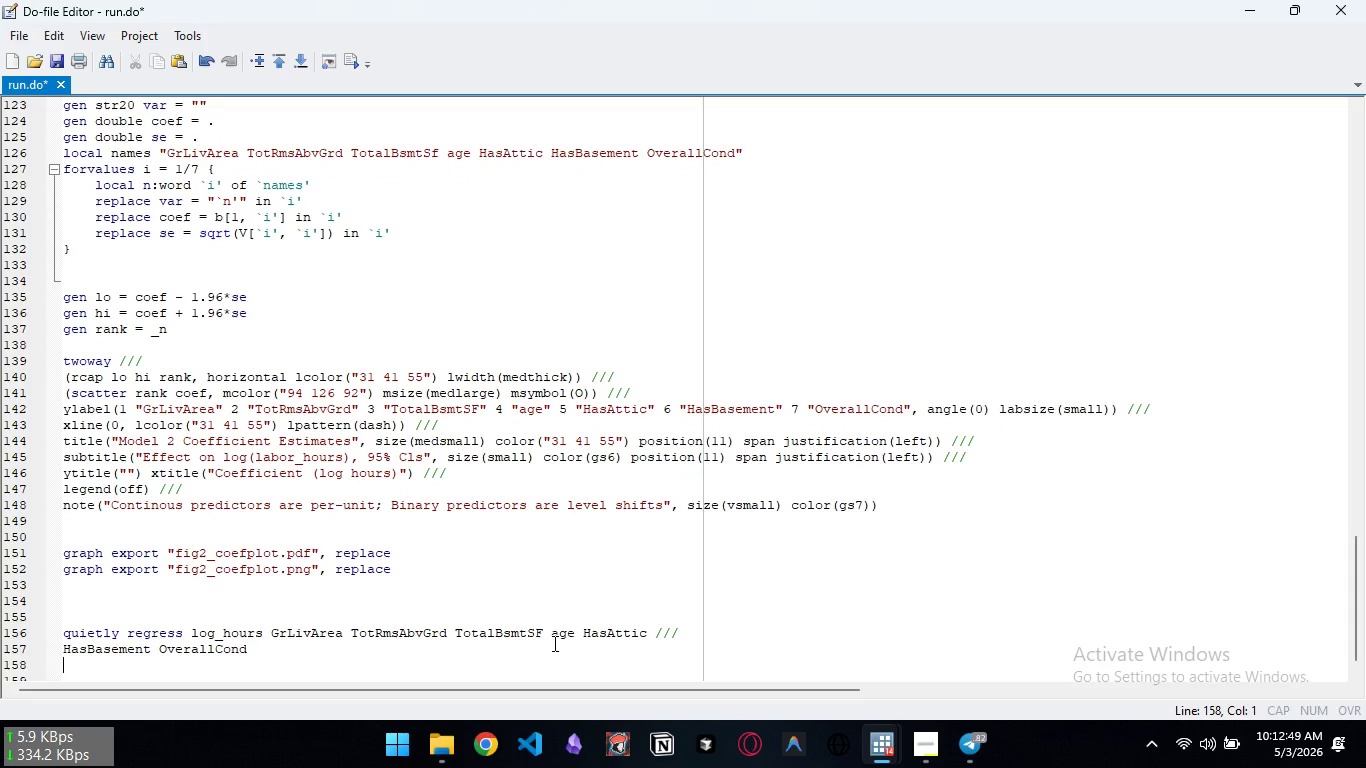 
type(predict resid_m2 )
key(Backspace)
type(, residuals)
 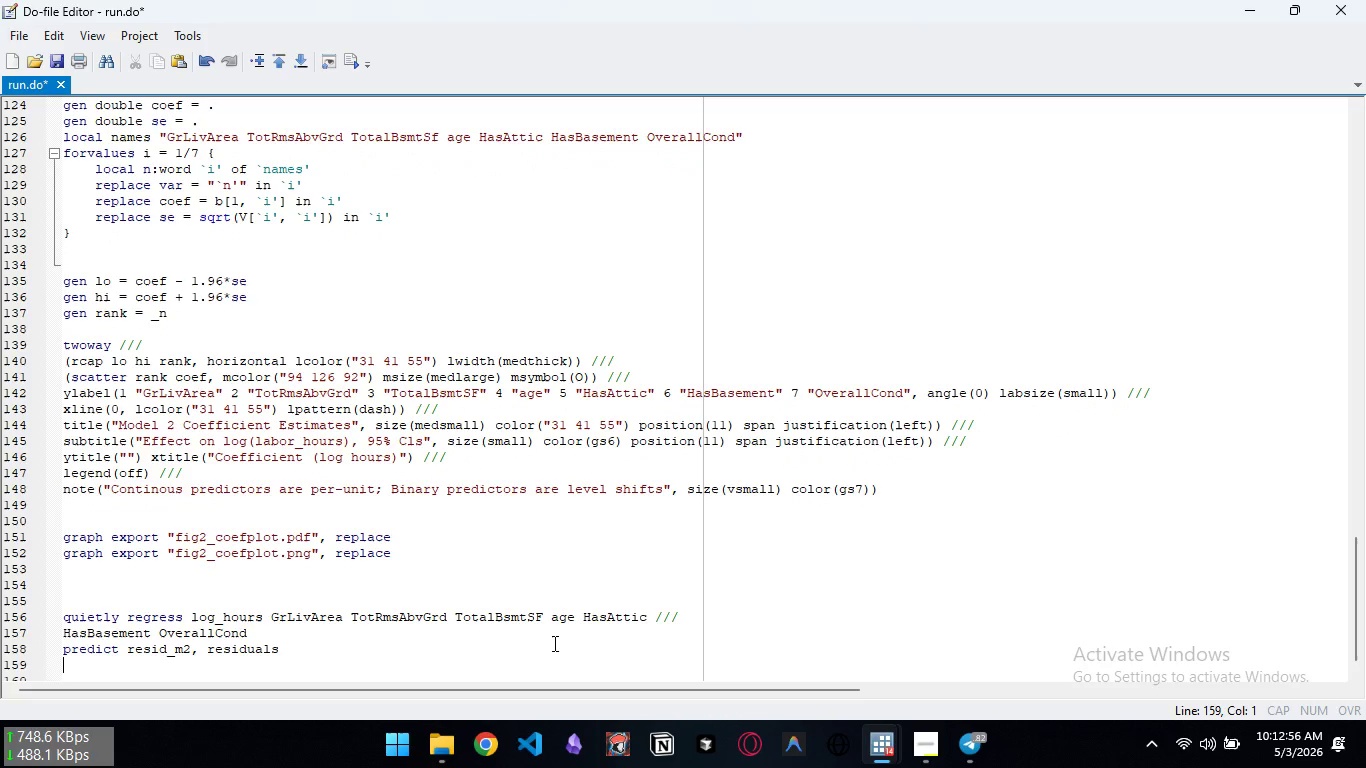 
 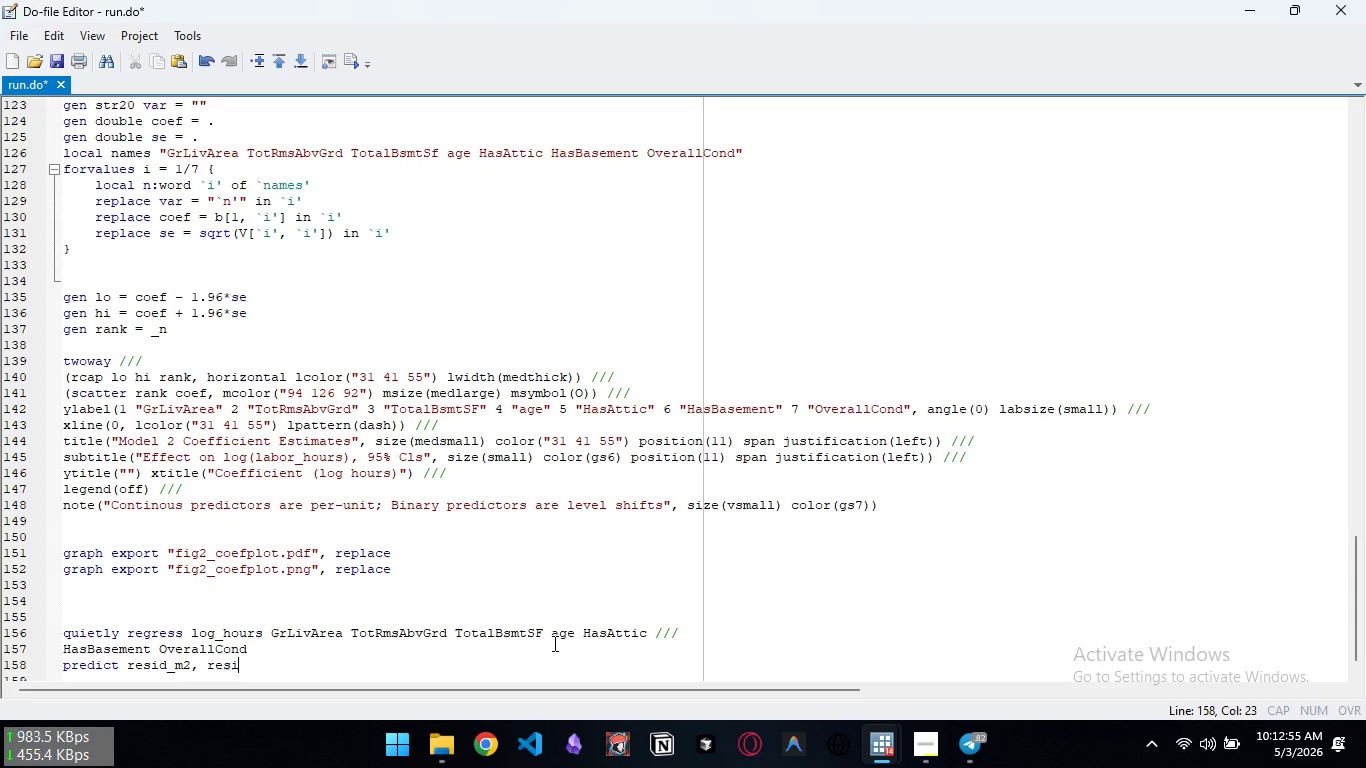 
key(Enter)
 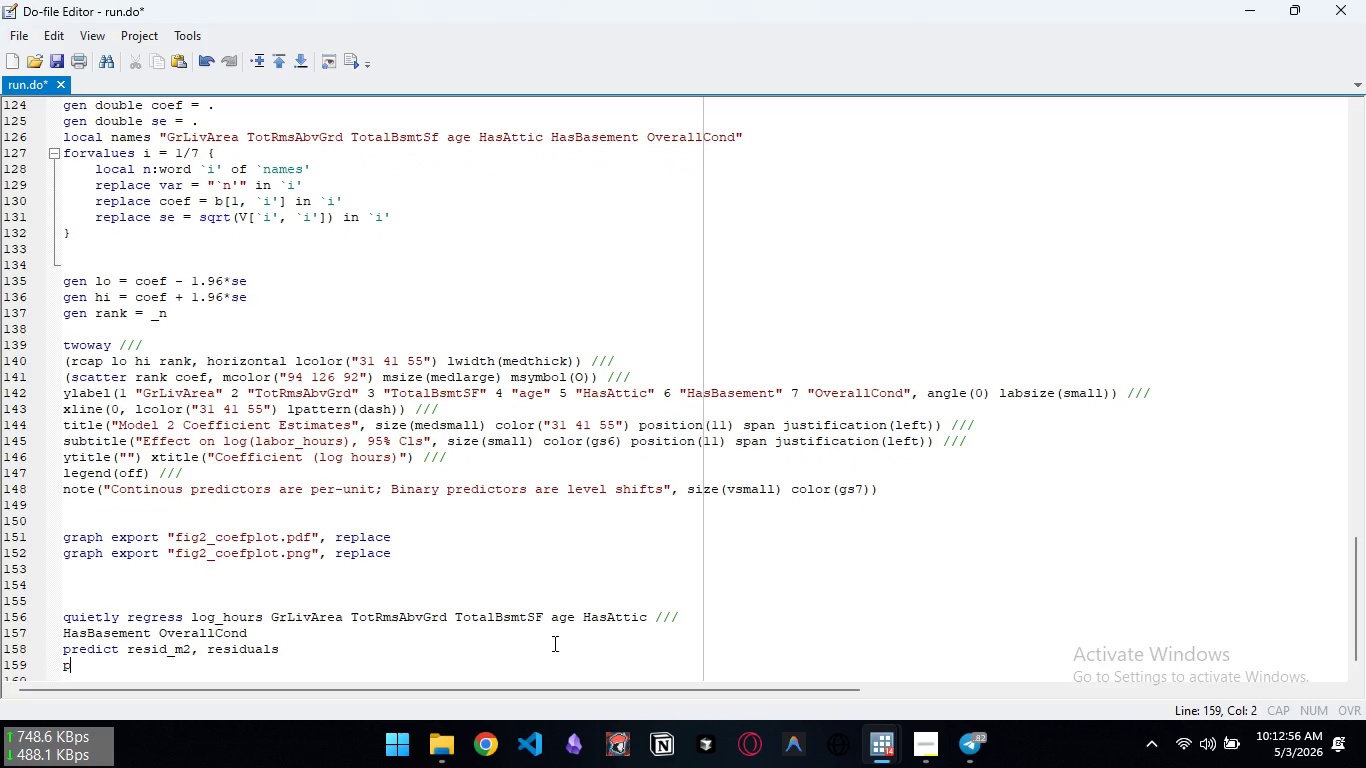 
type(predict yhat_m2, xb)
 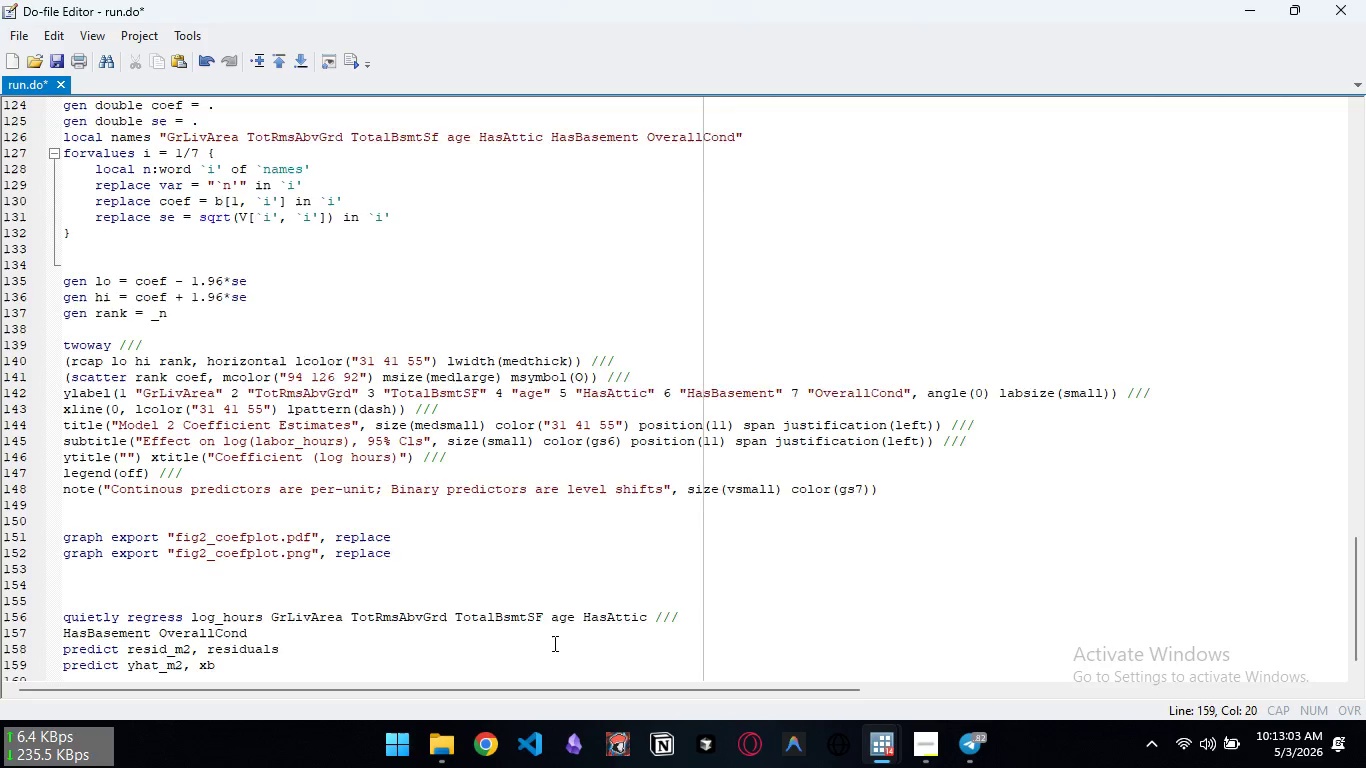 
key(Enter)
 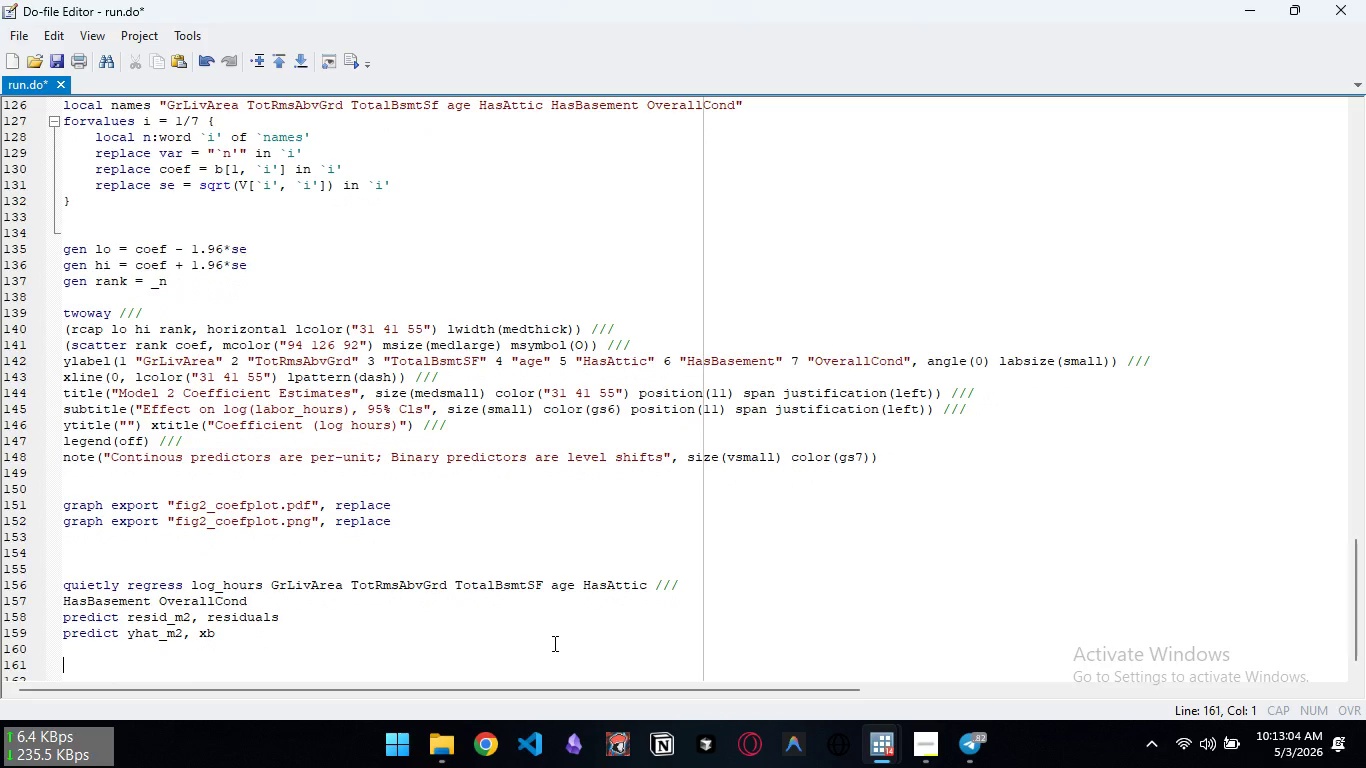 
key(Enter)
 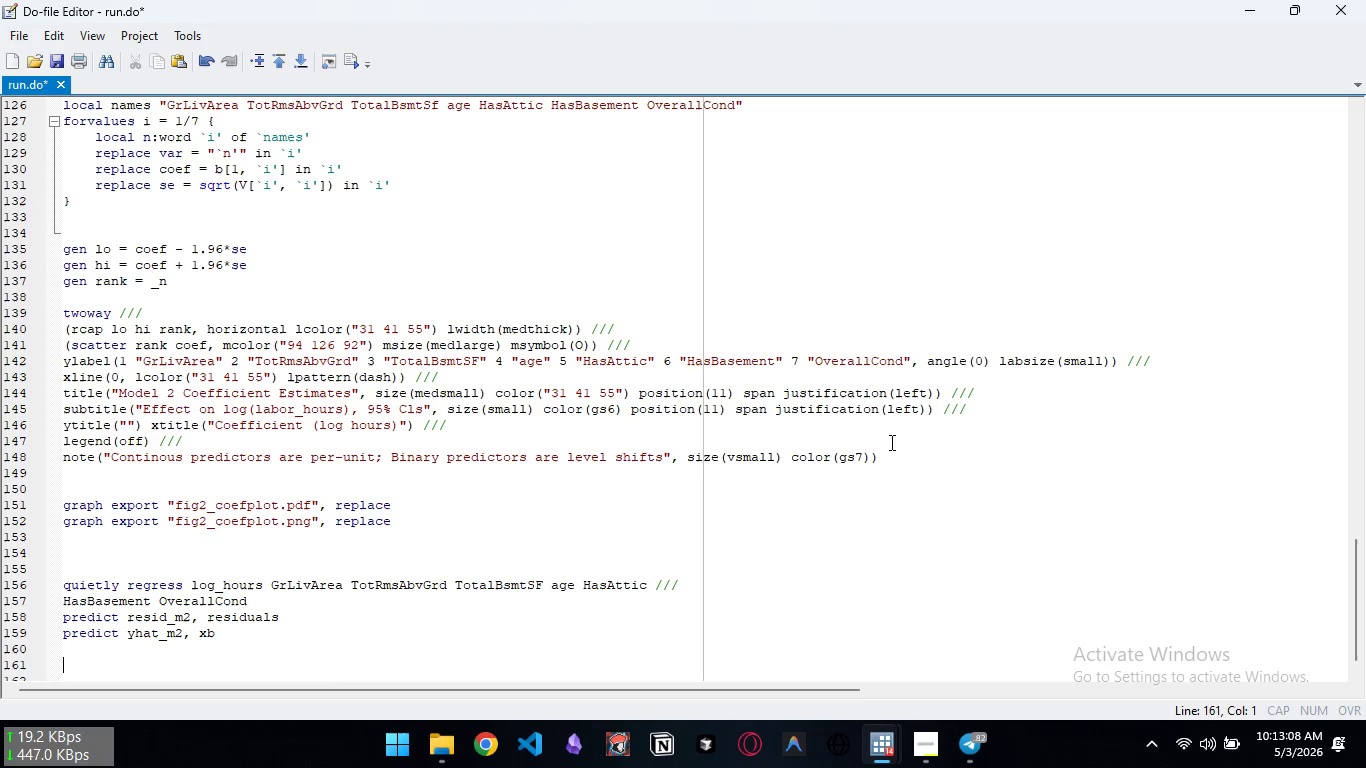 
wait(5.34)
 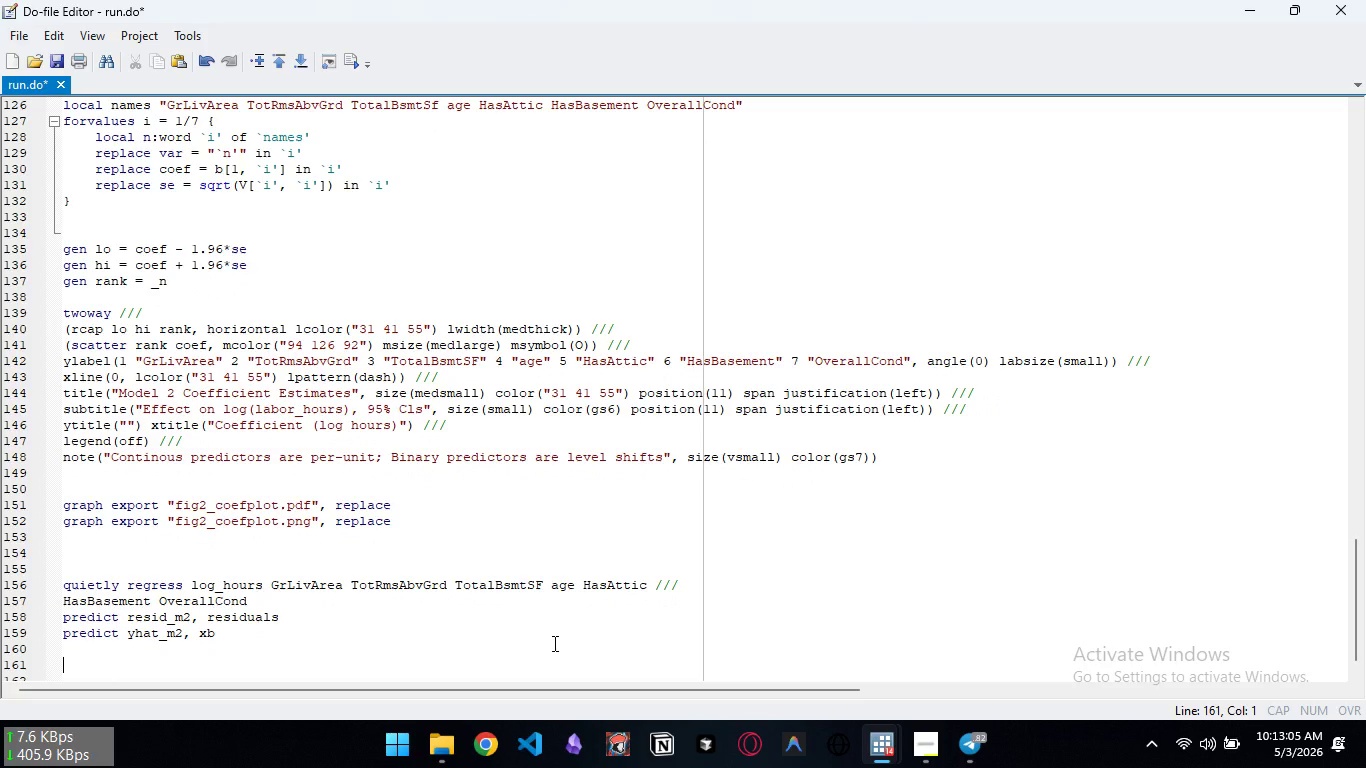 
scroll: coordinate [474, 330], scroll_direction: up, amount: 12.0
 